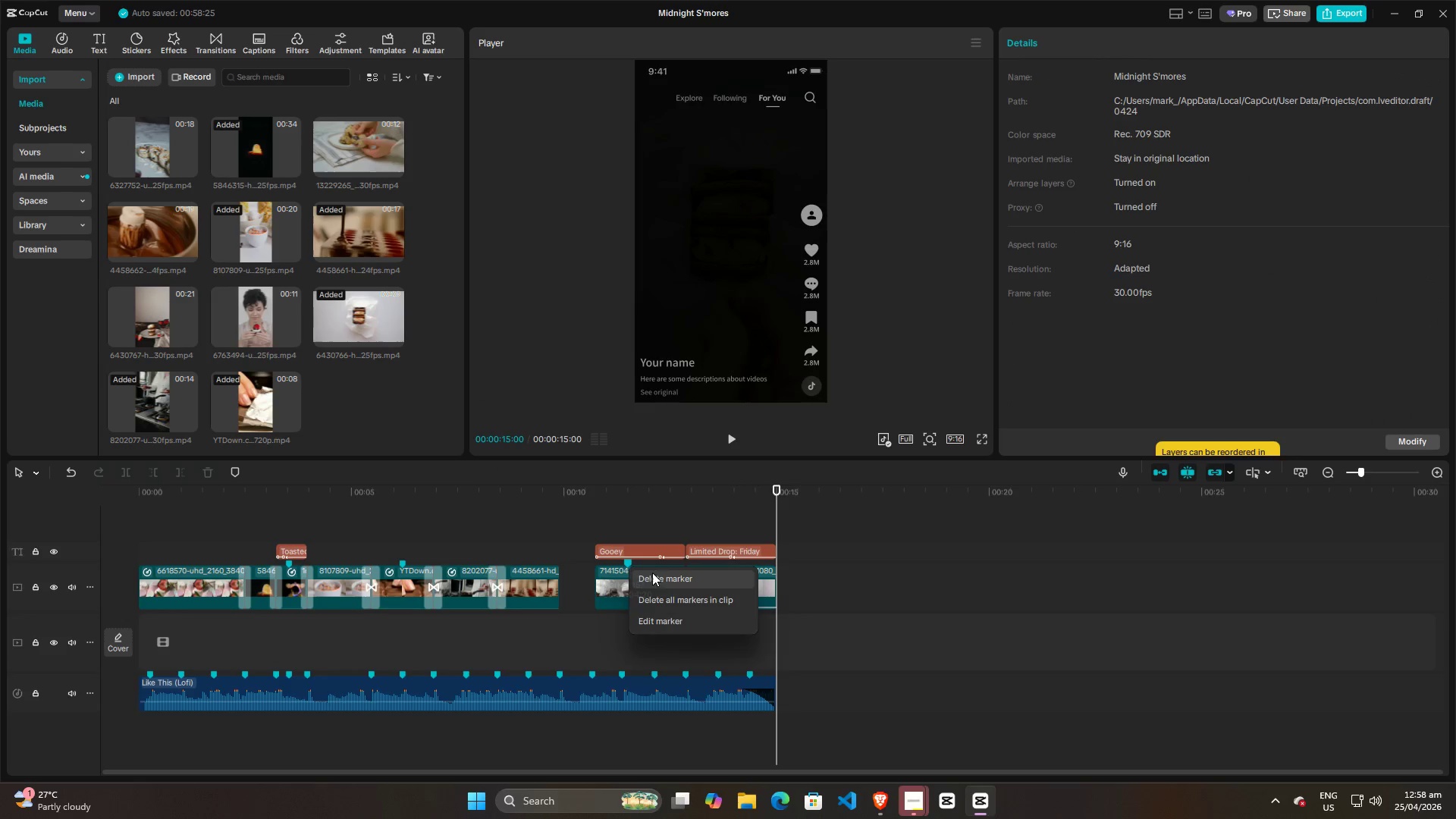 
left_click([652, 576])
 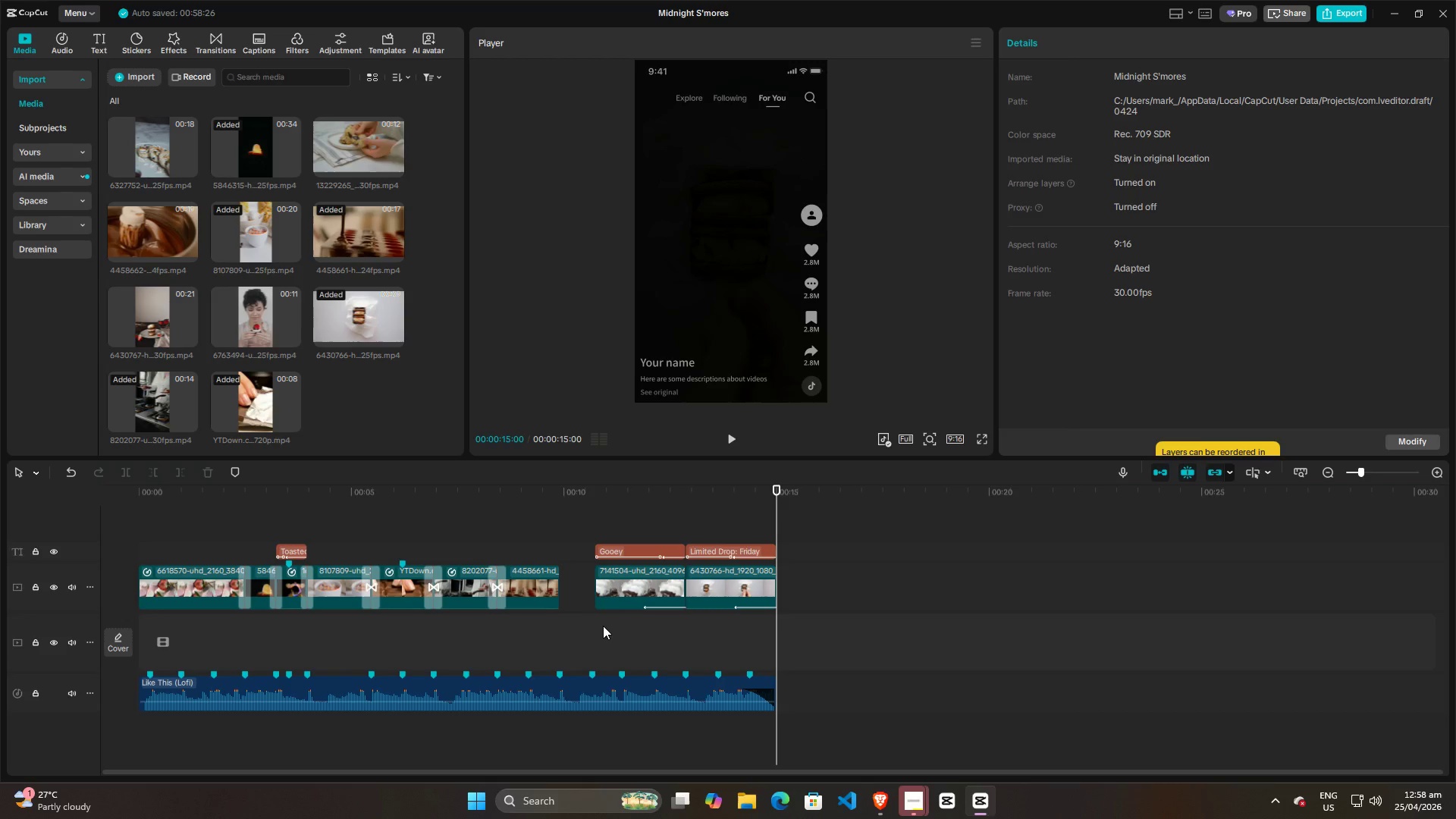 
left_click([603, 626])
 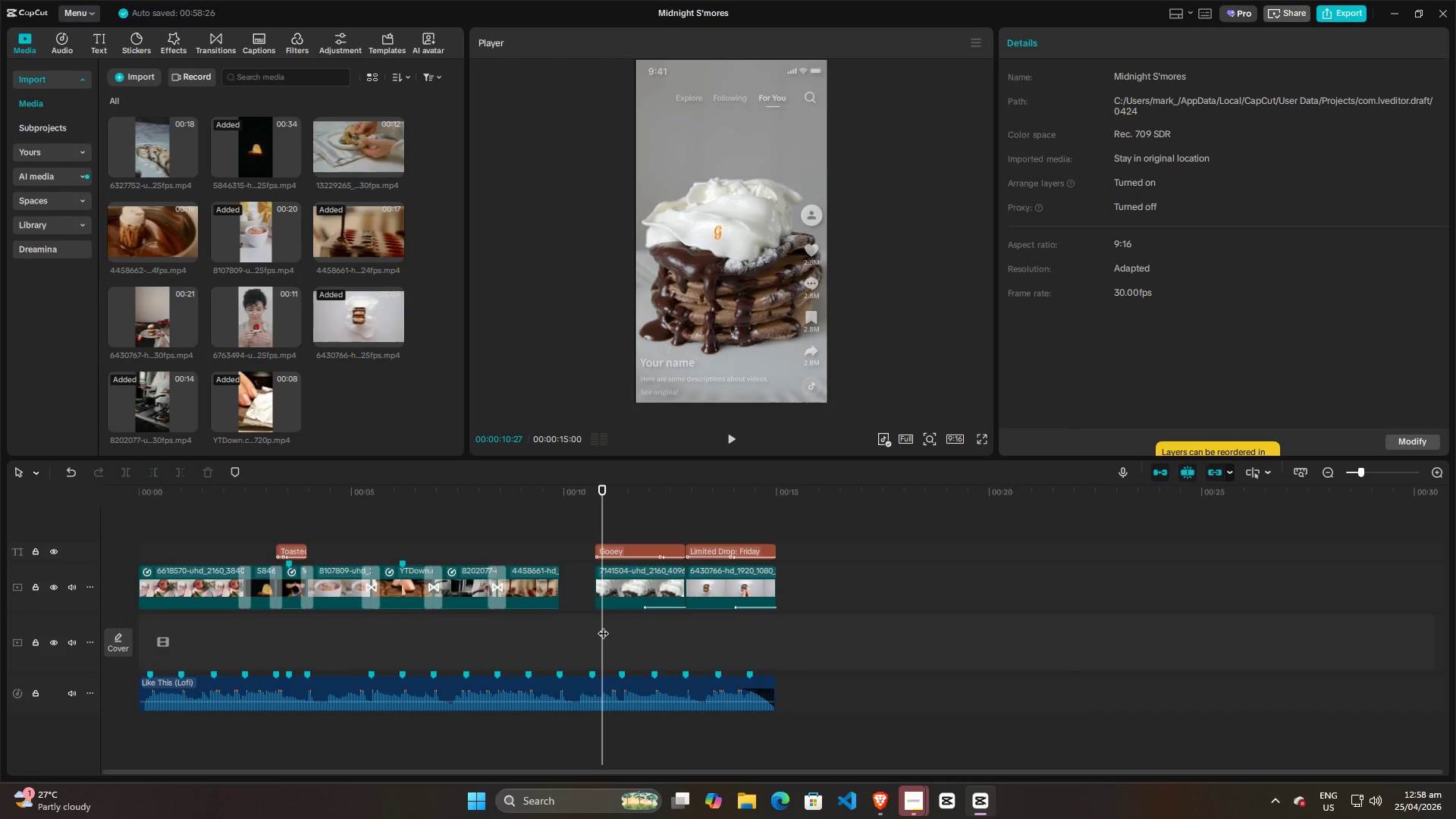 
key(Space)
 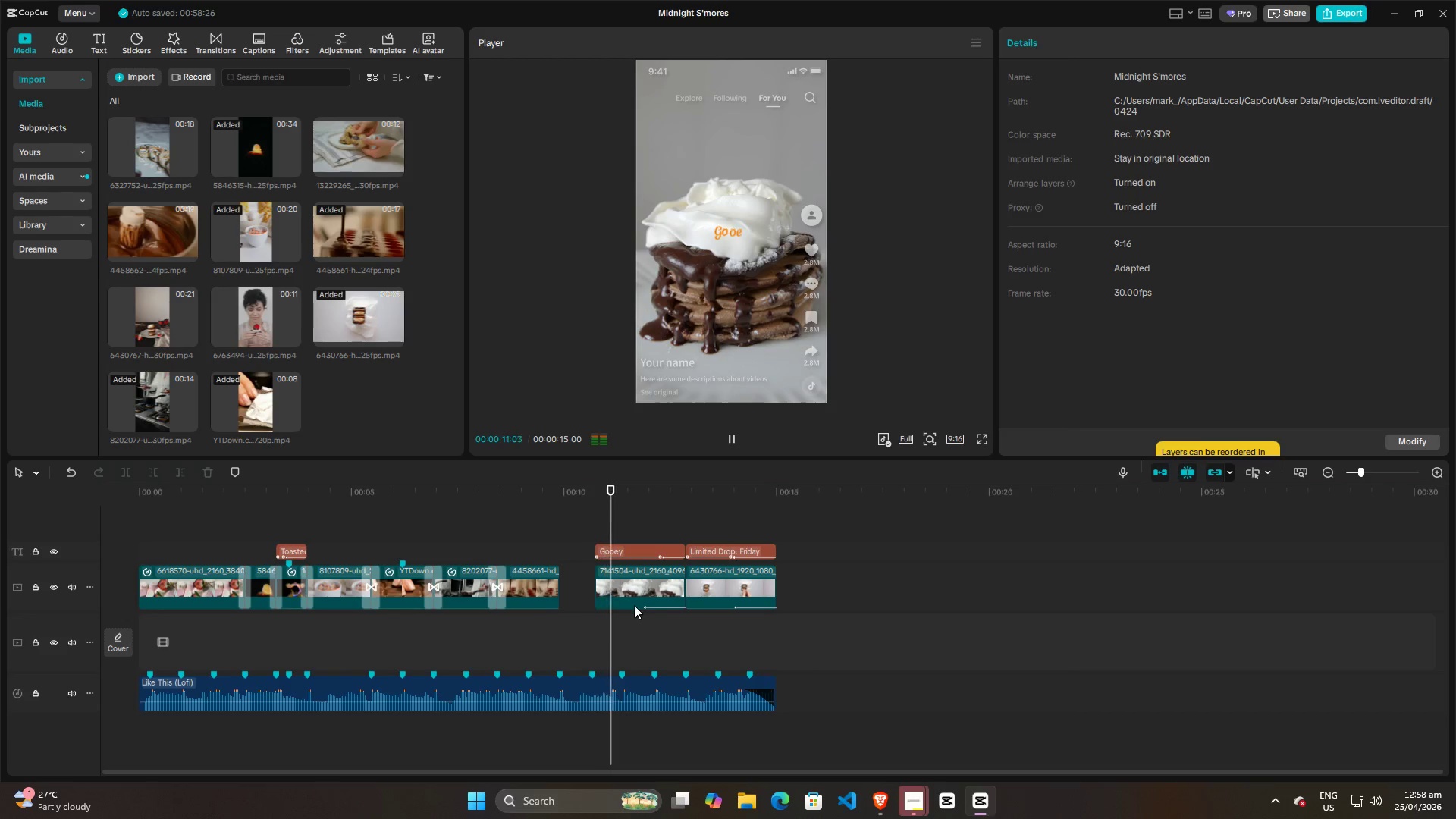 
key(Space)
 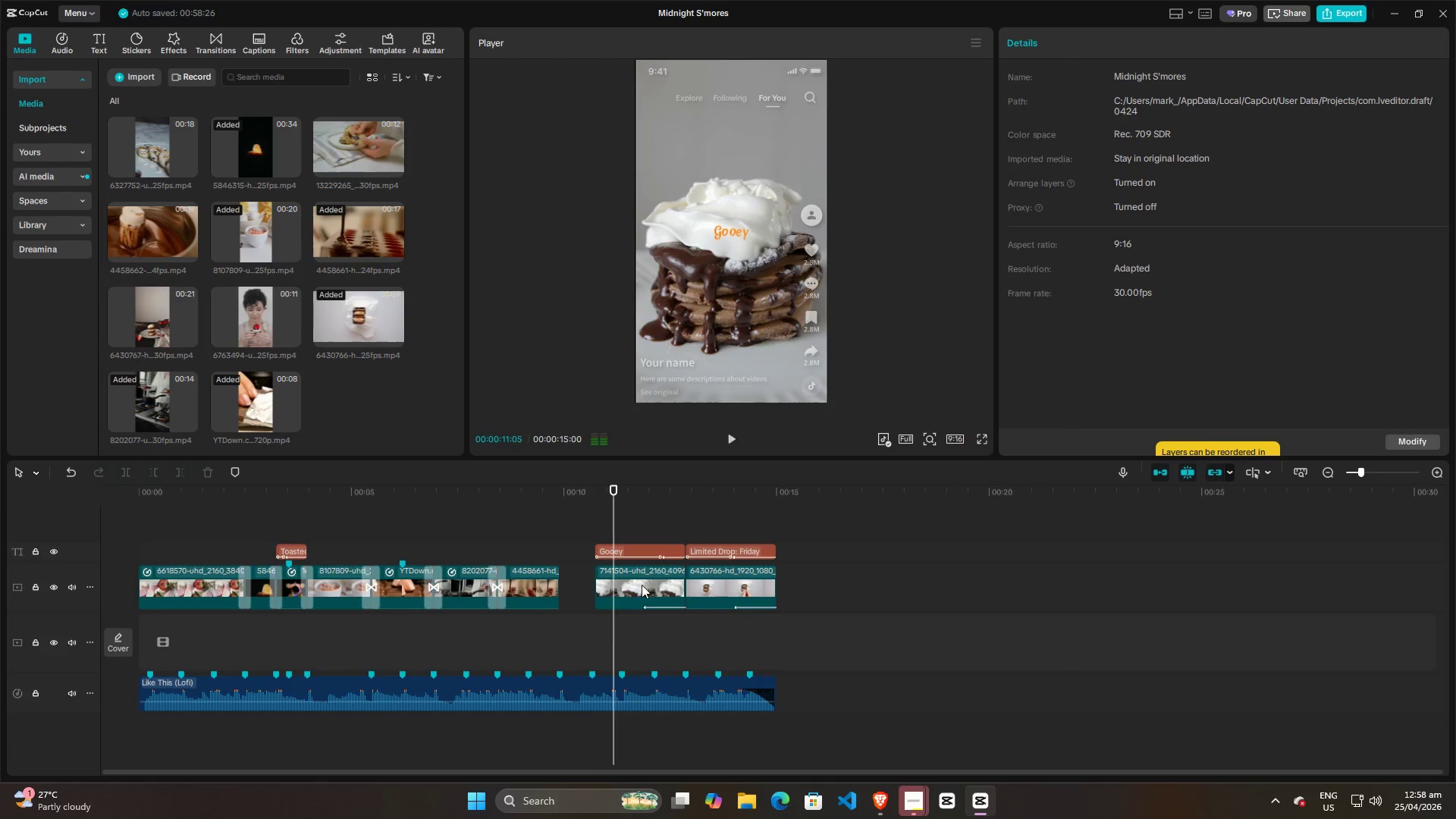 
left_click([642, 582])
 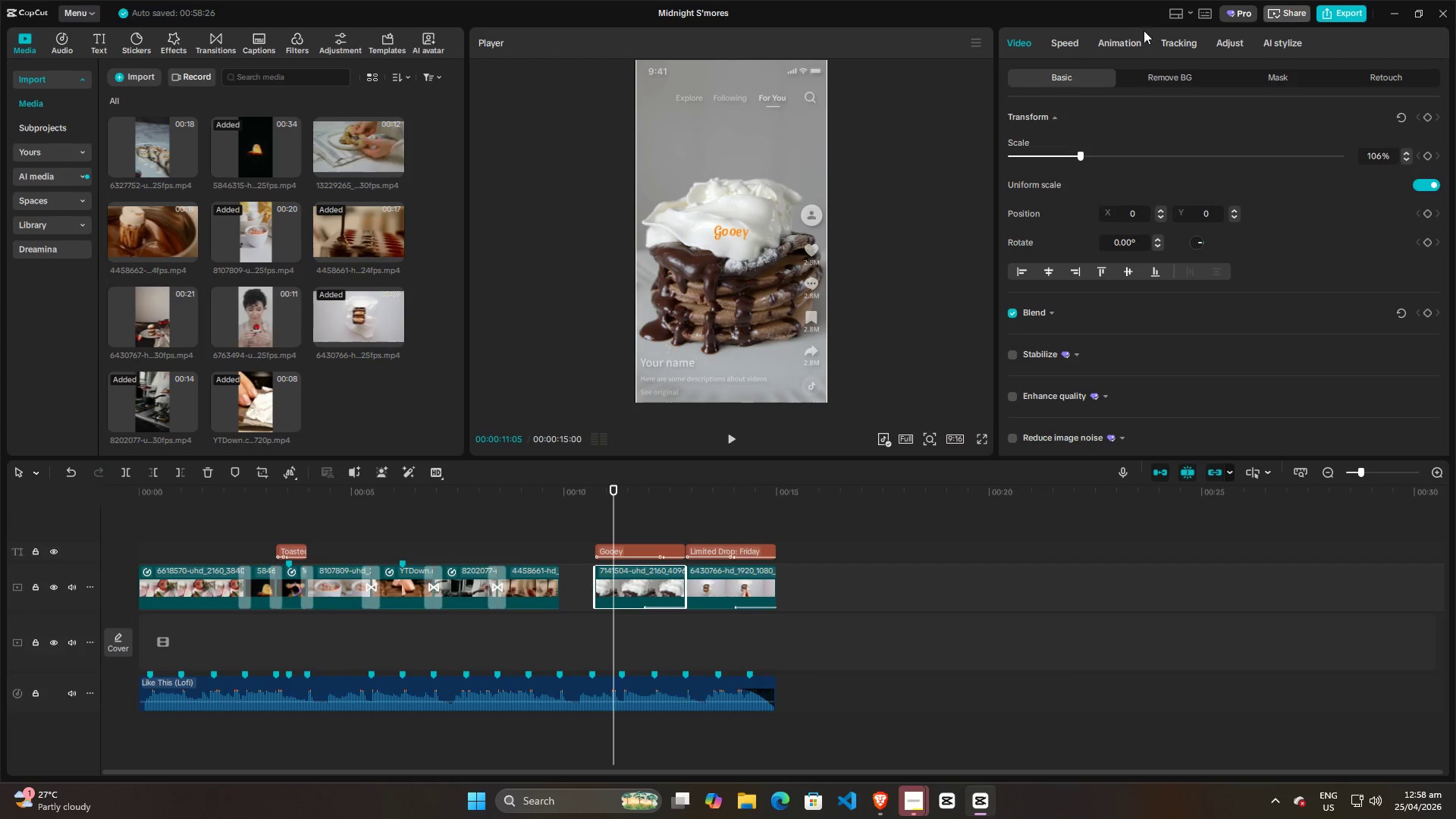 
left_click([1134, 40])
 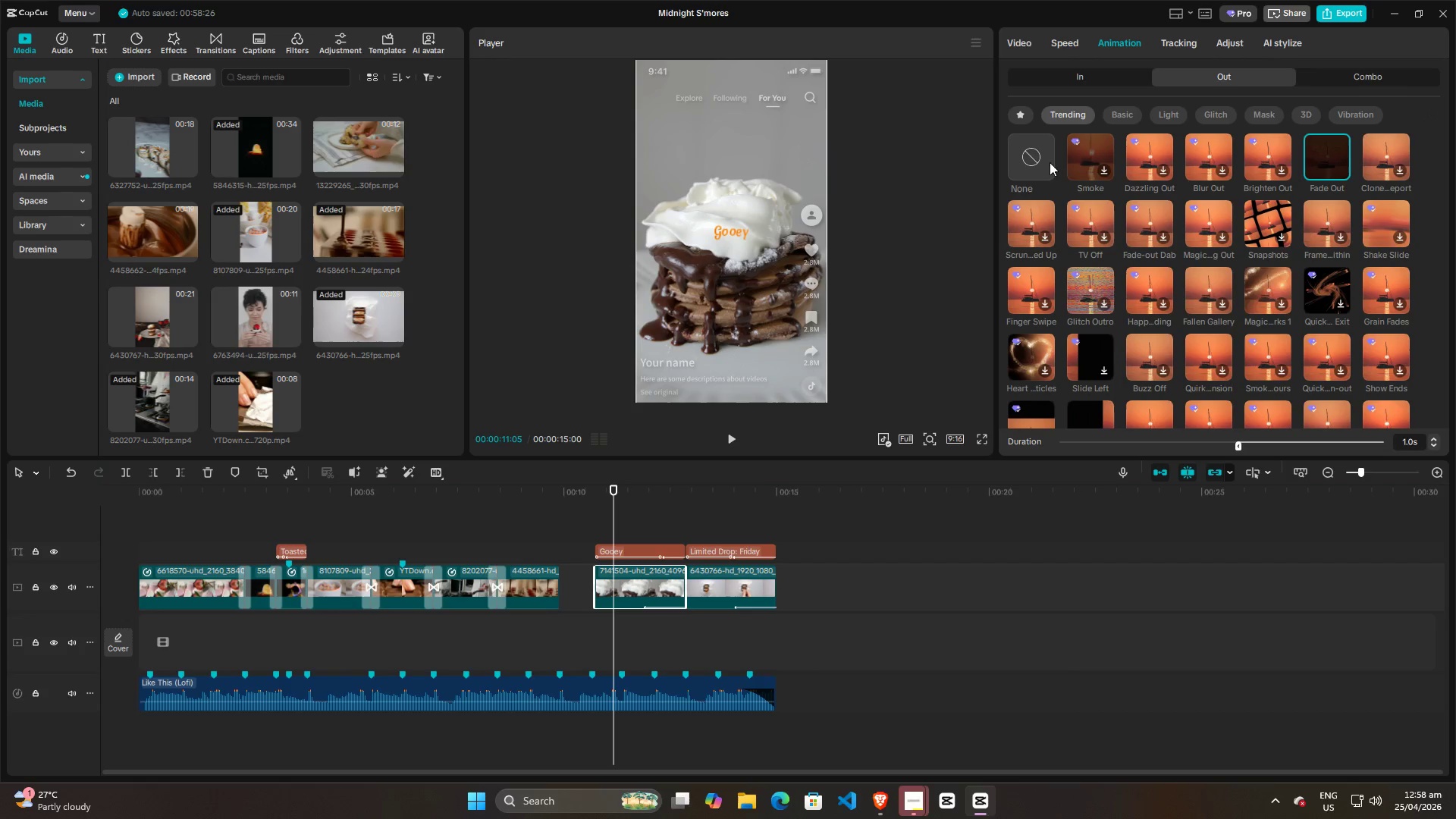 
left_click([1034, 165])
 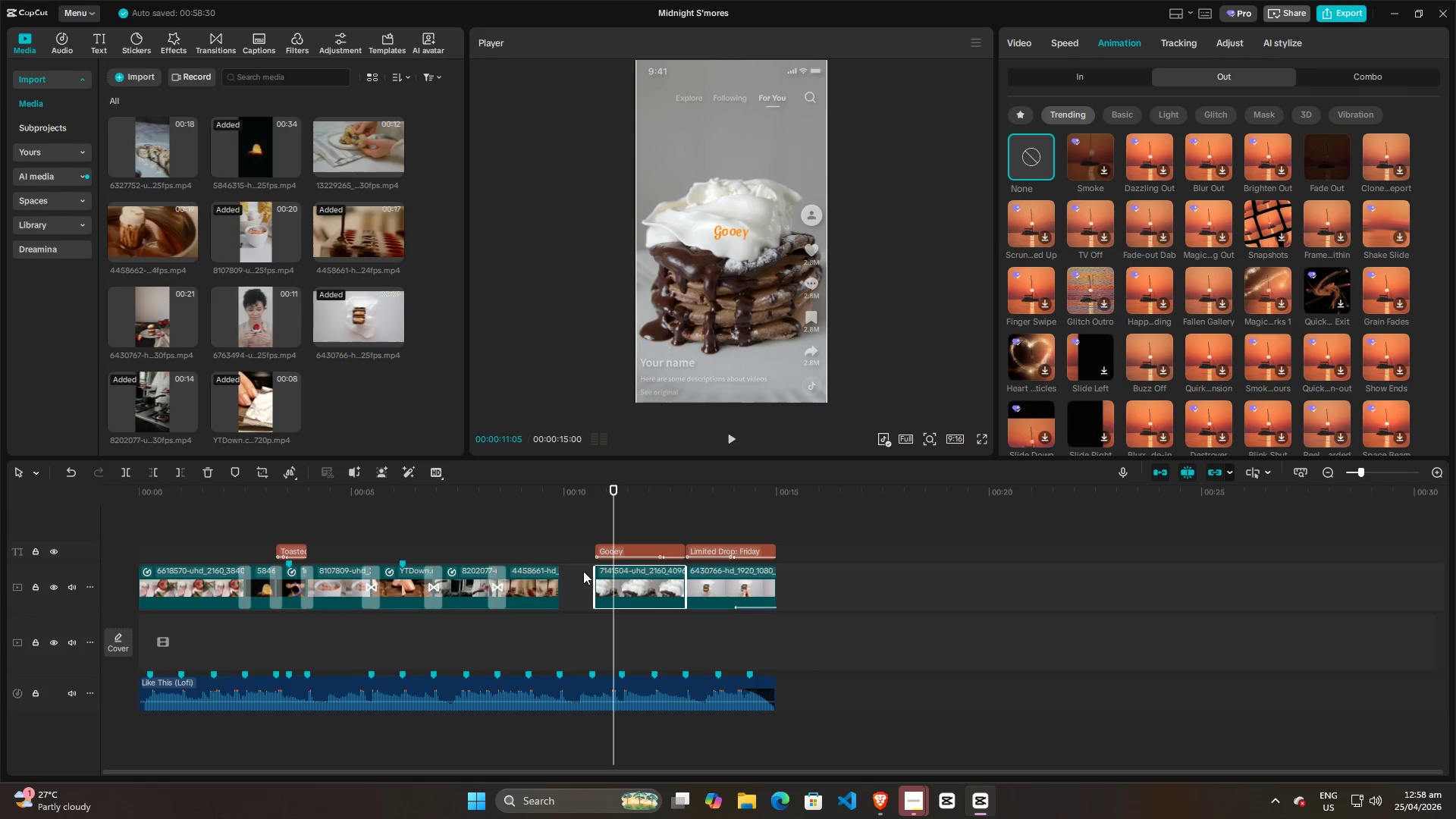 
left_click([582, 634])
 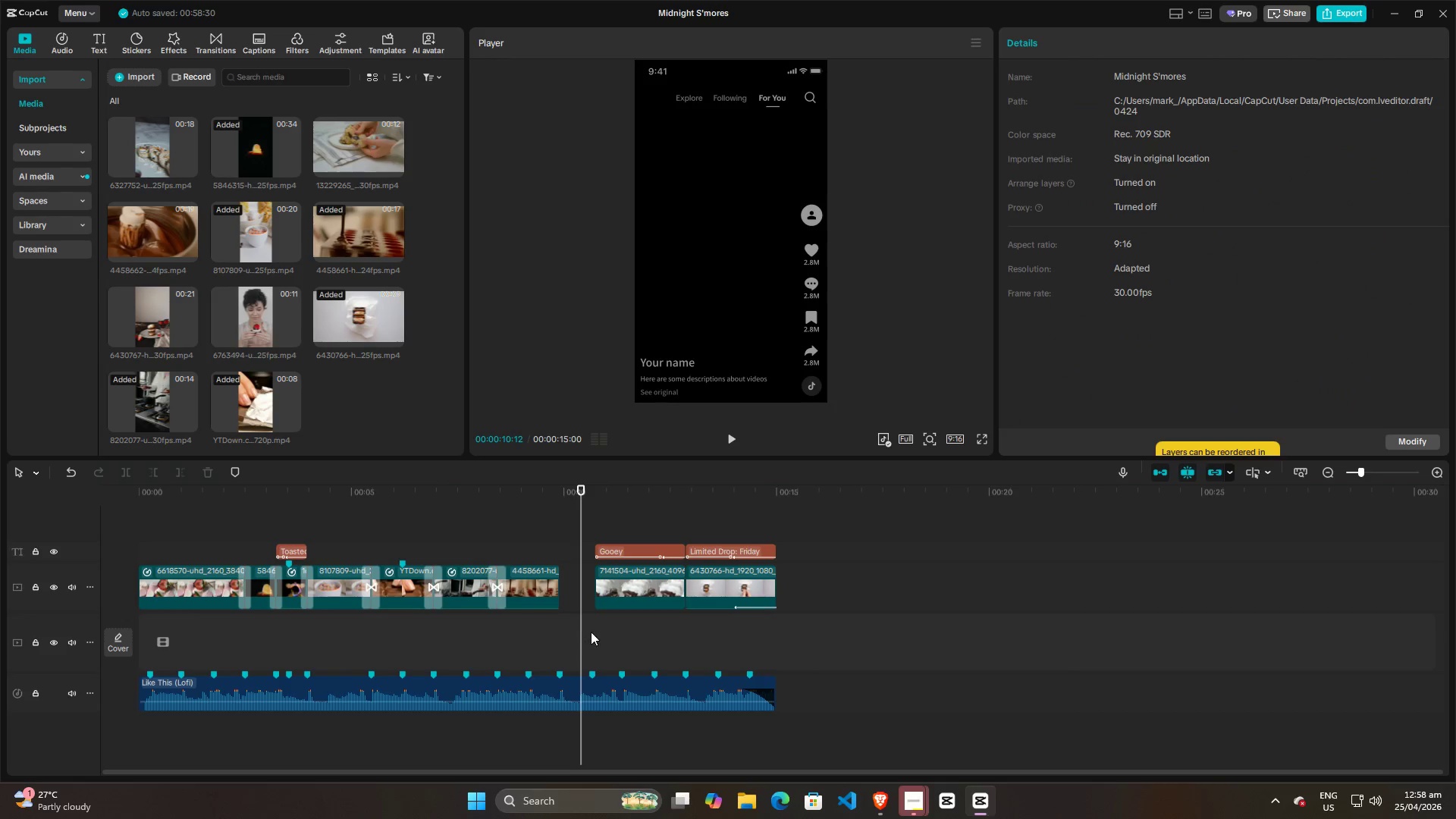 
key(Space)
 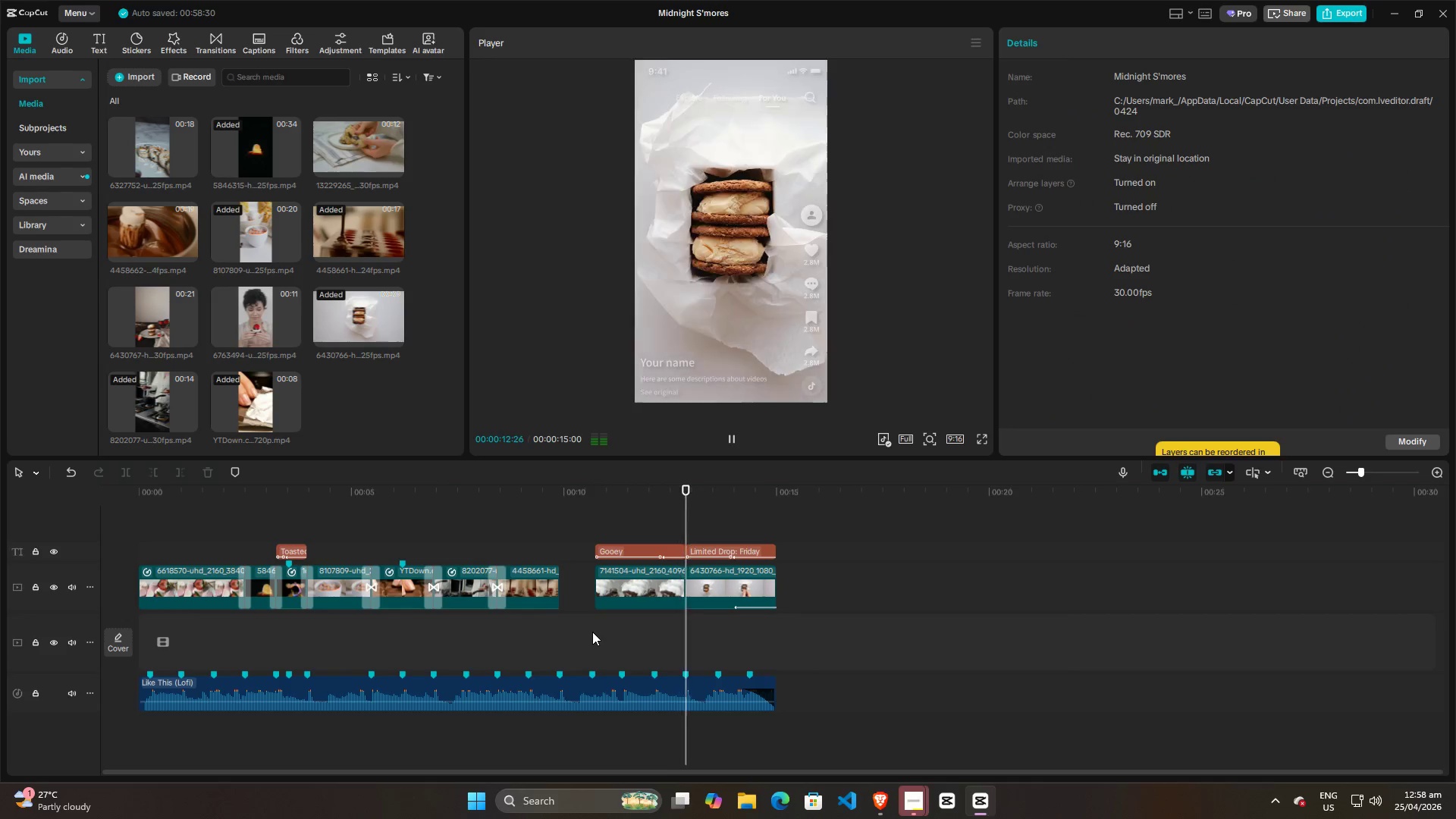 
key(Space)
 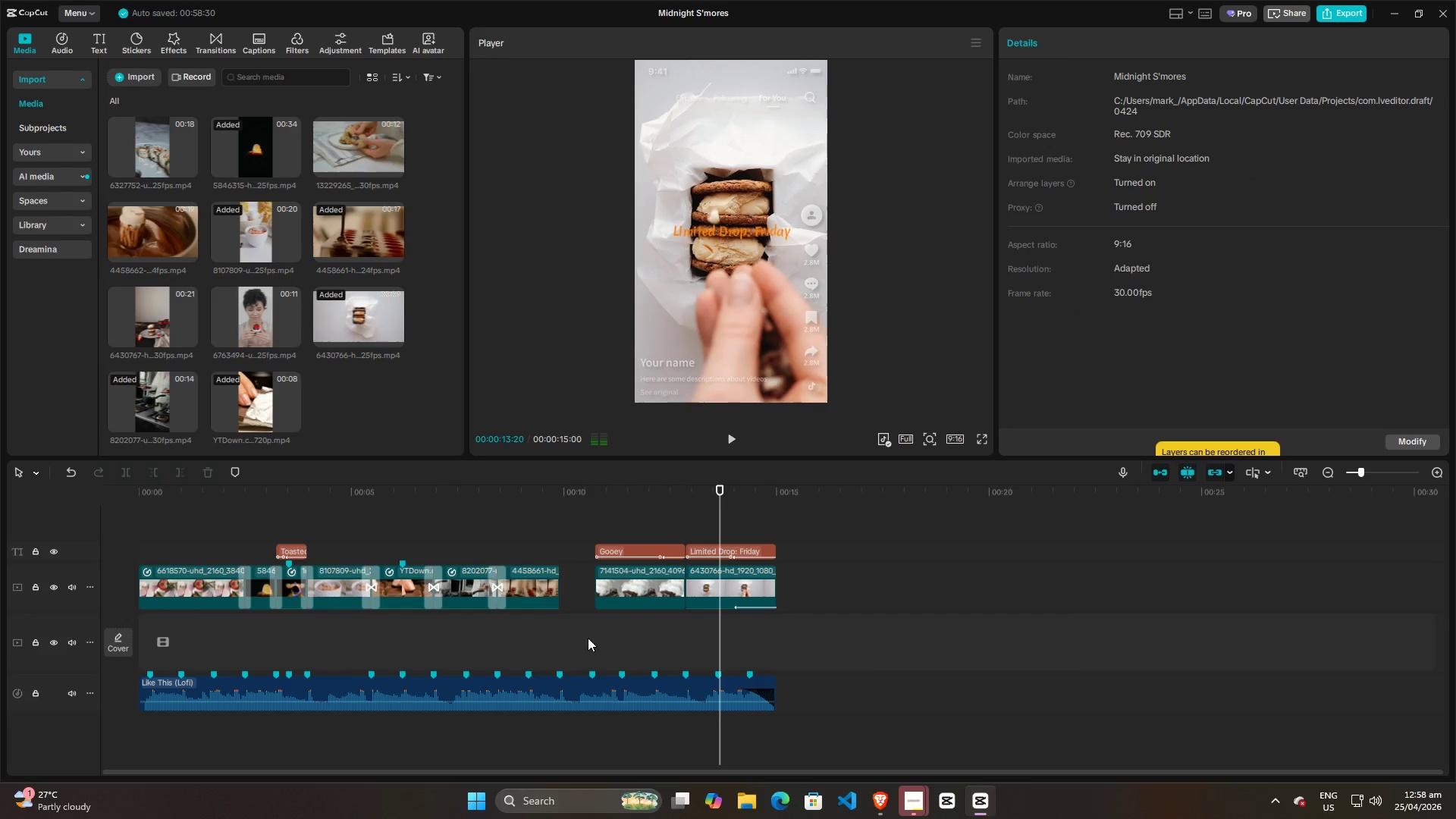 
left_click([588, 638])
 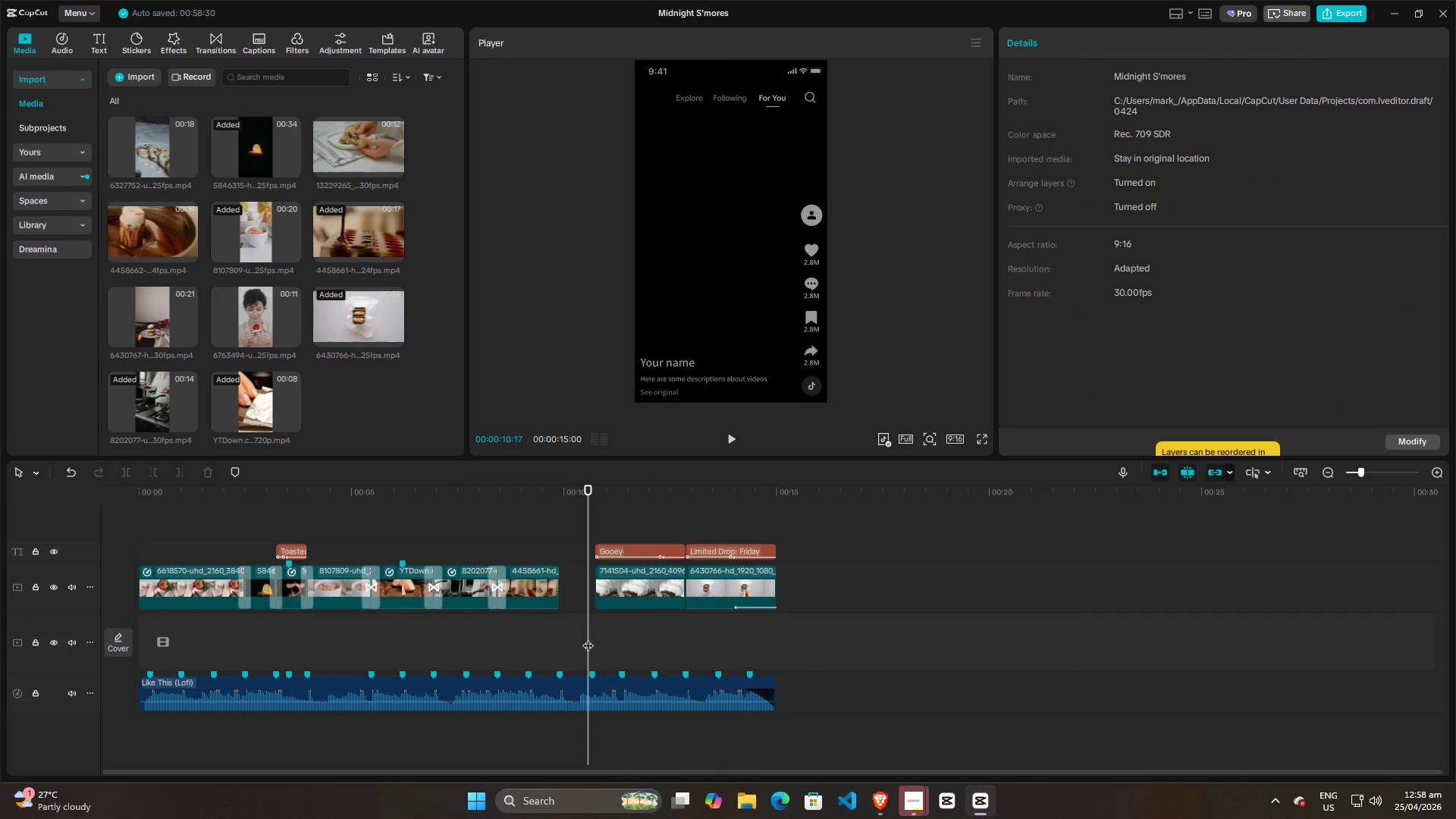 
key(Space)
 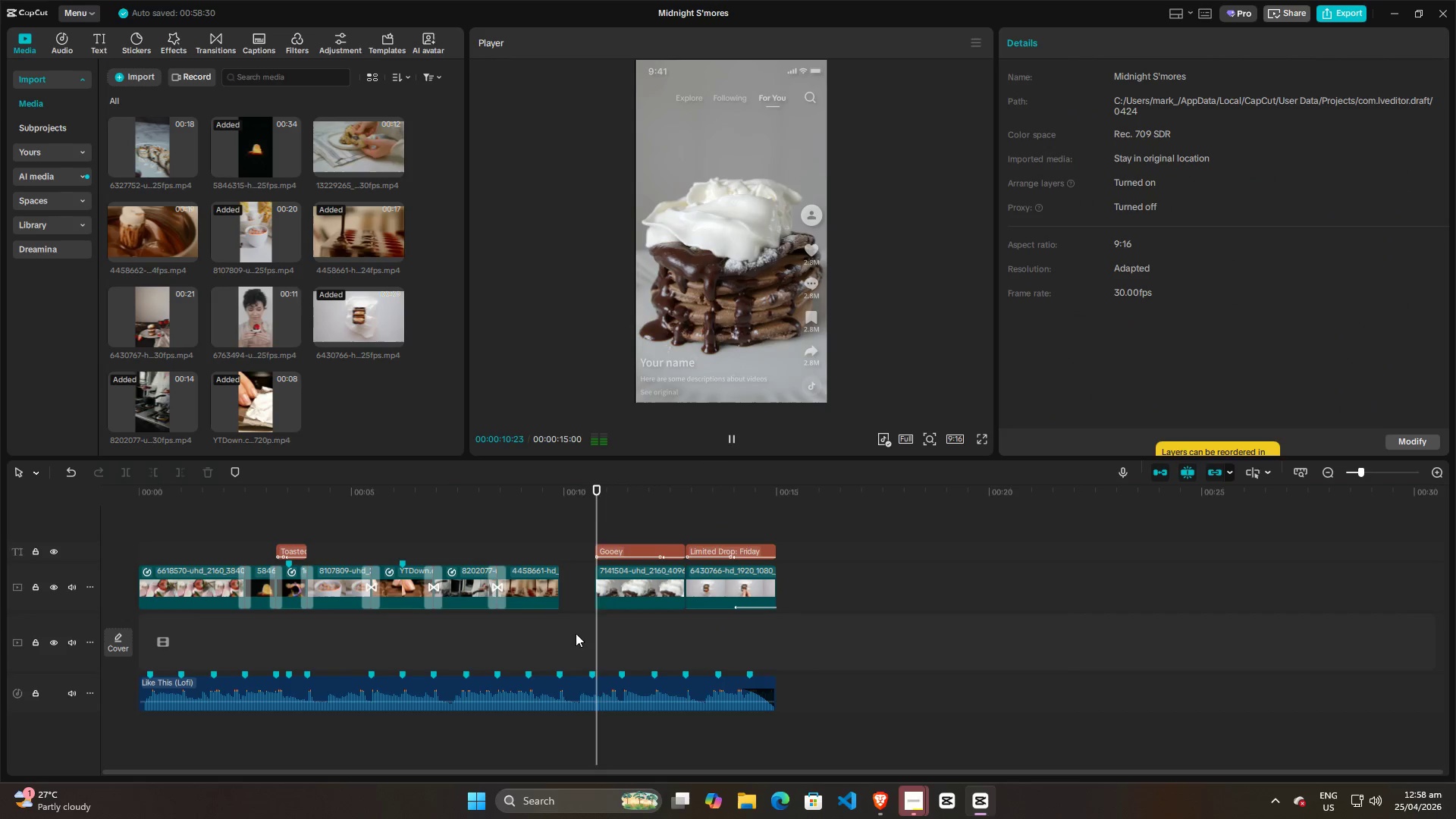 
key(Space)
 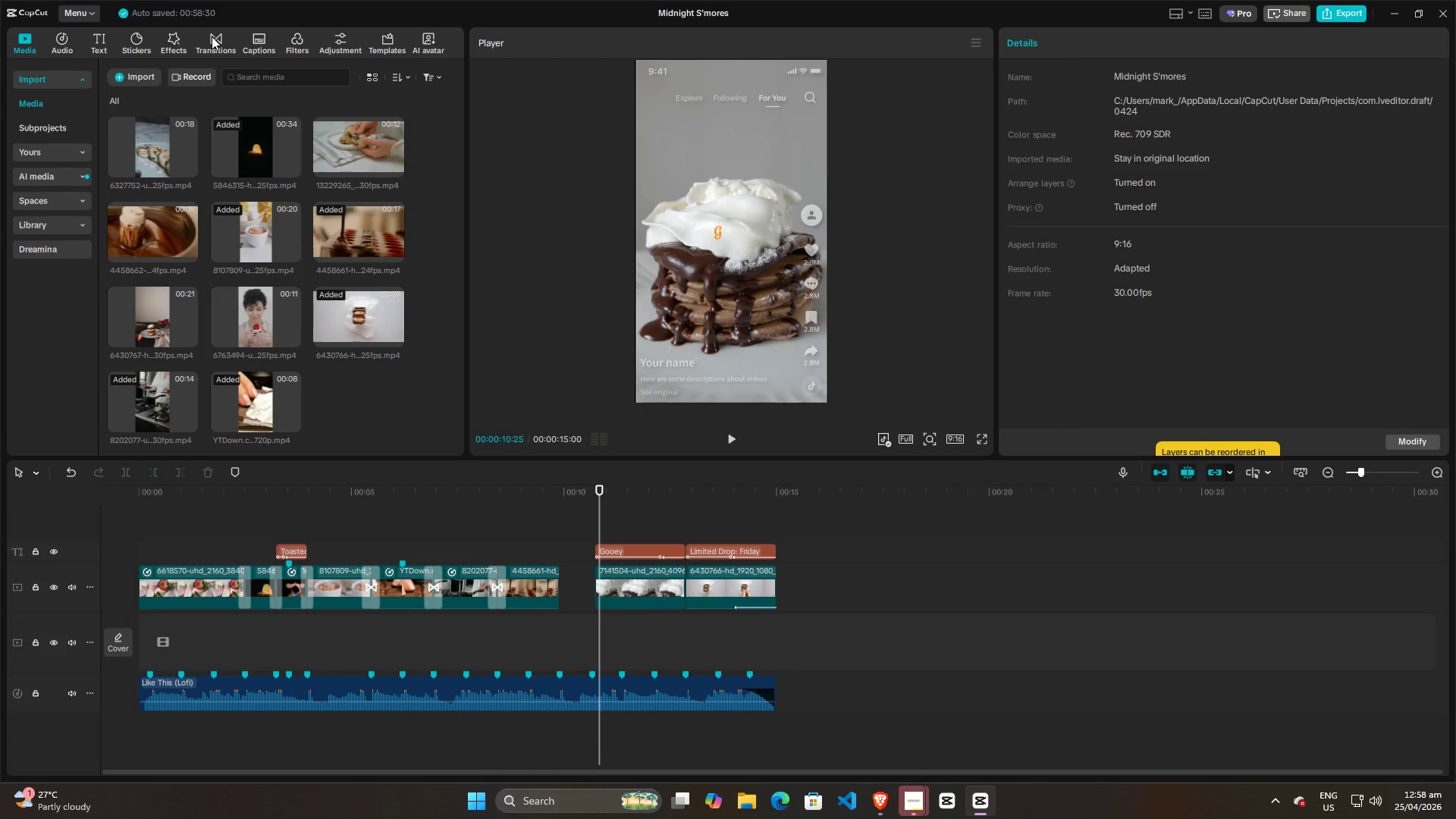 
key(Space)
 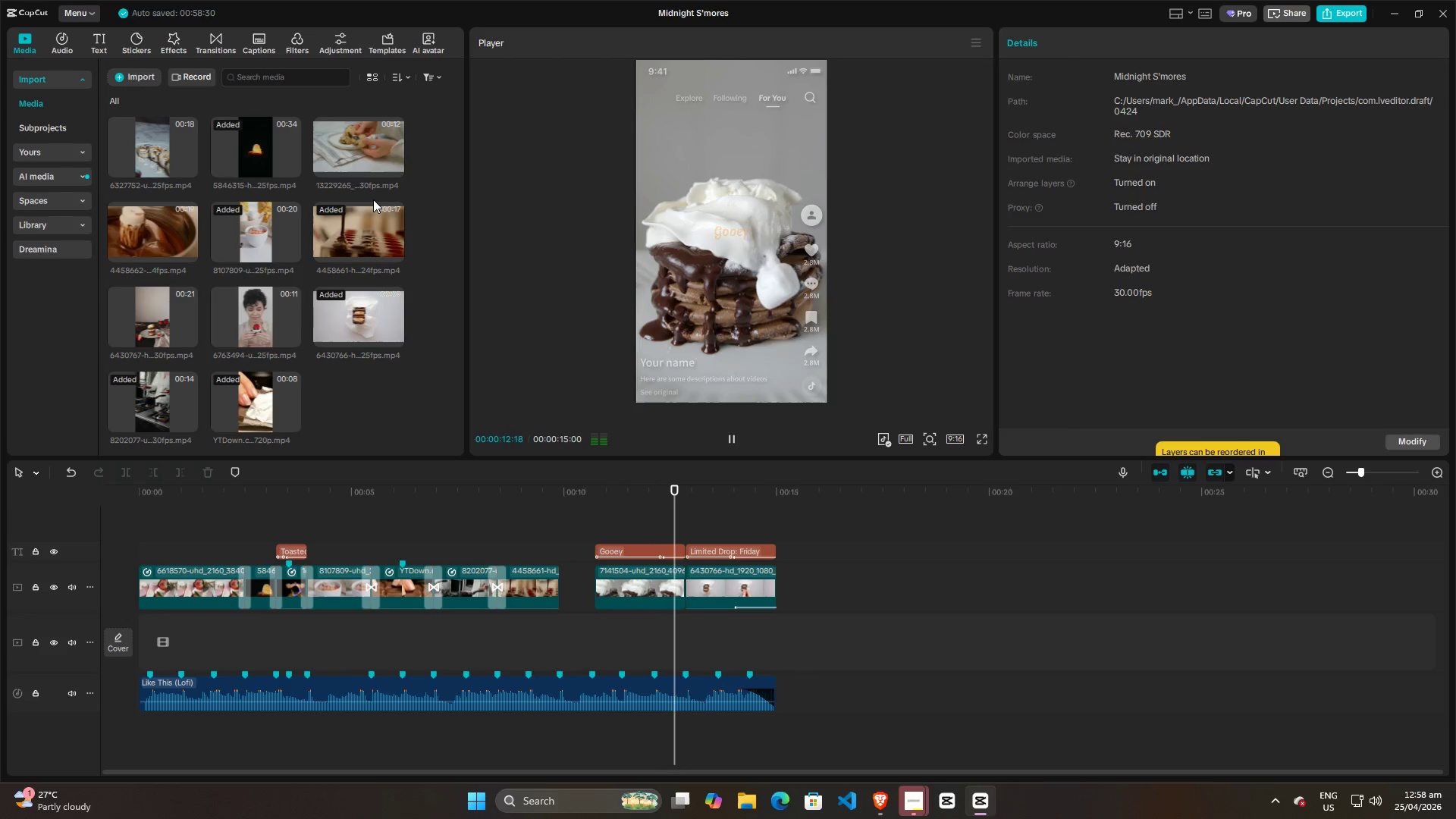 
key(Space)
 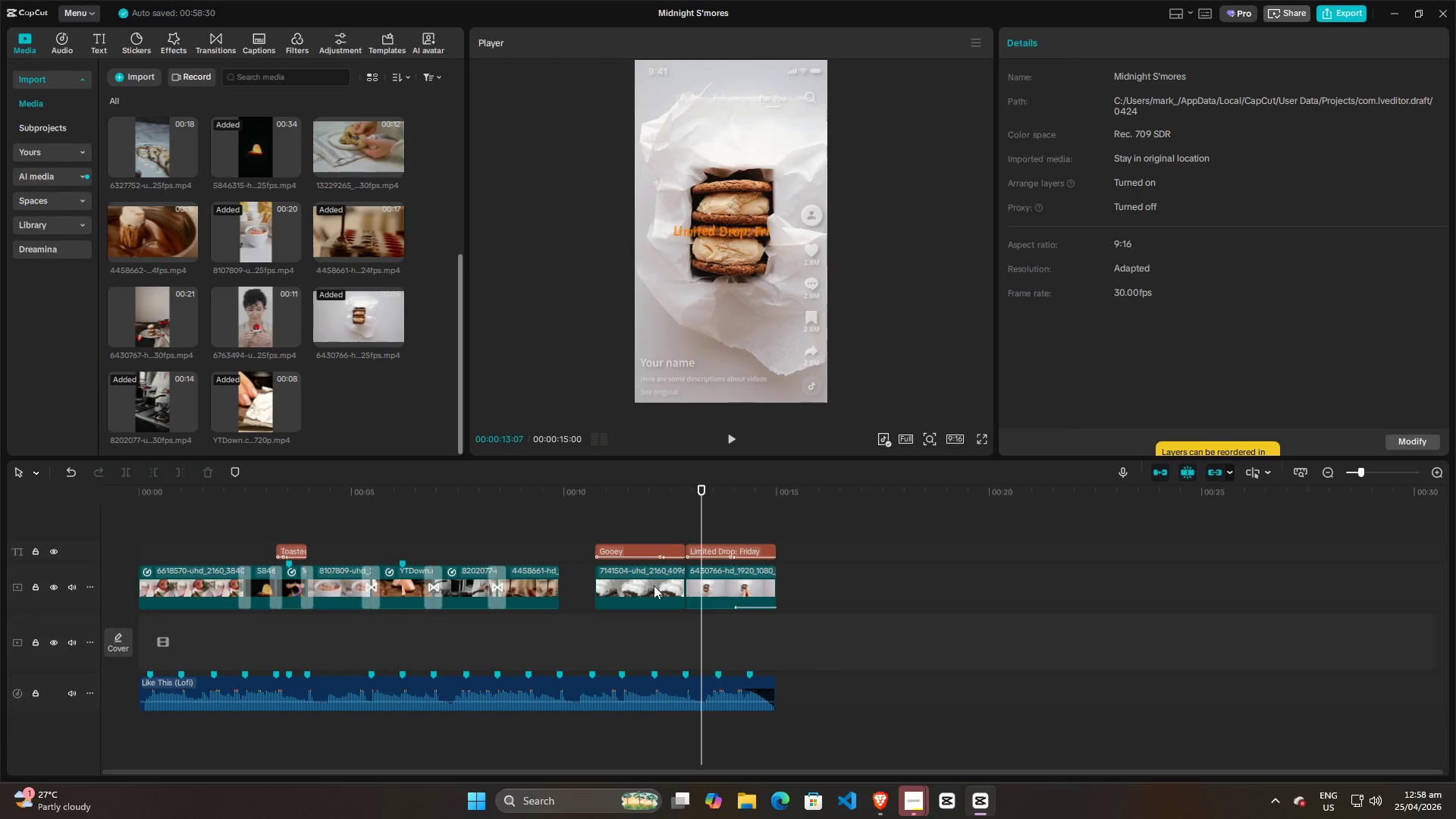 
left_click([598, 639])
 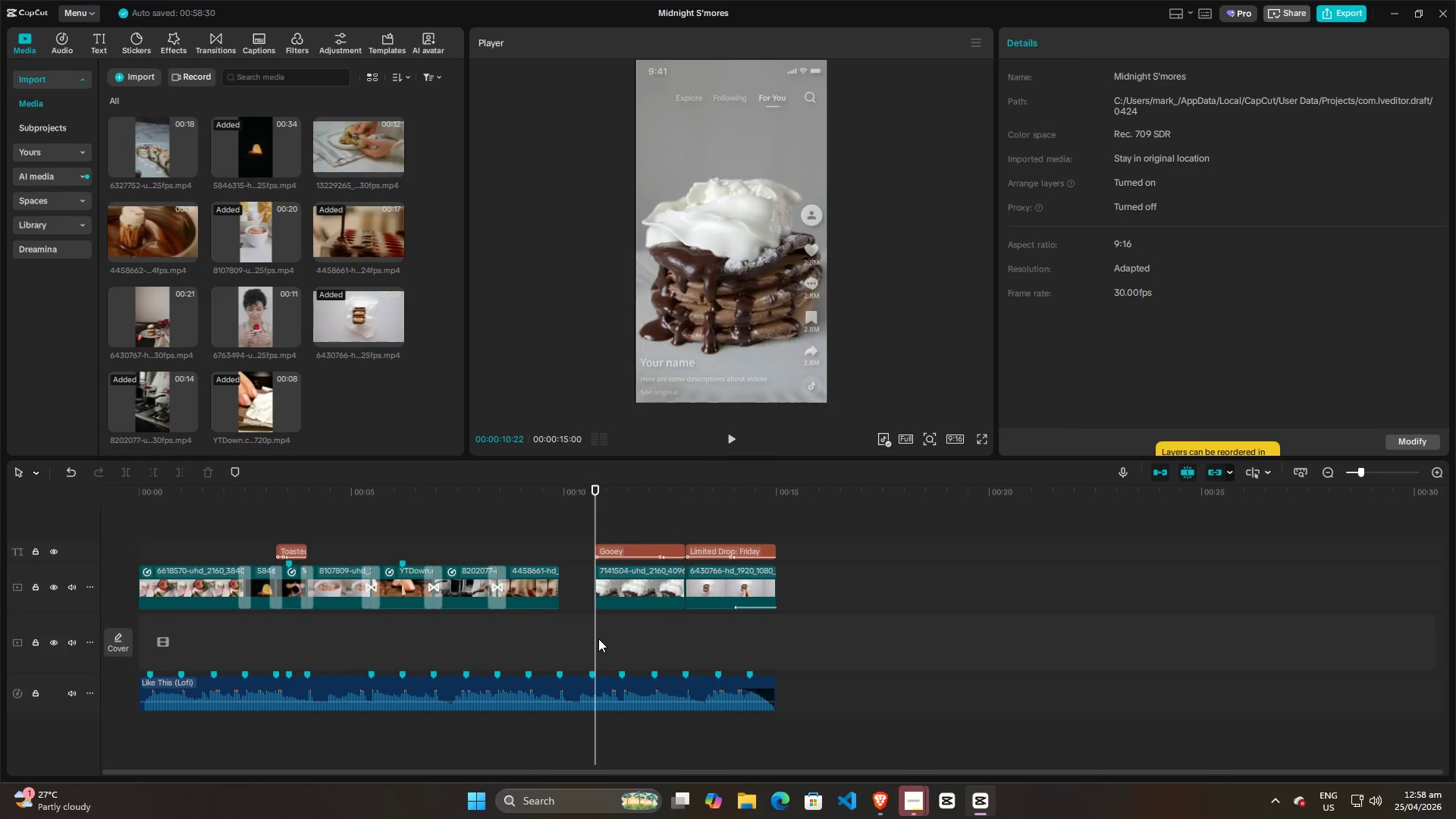 
key(Space)
 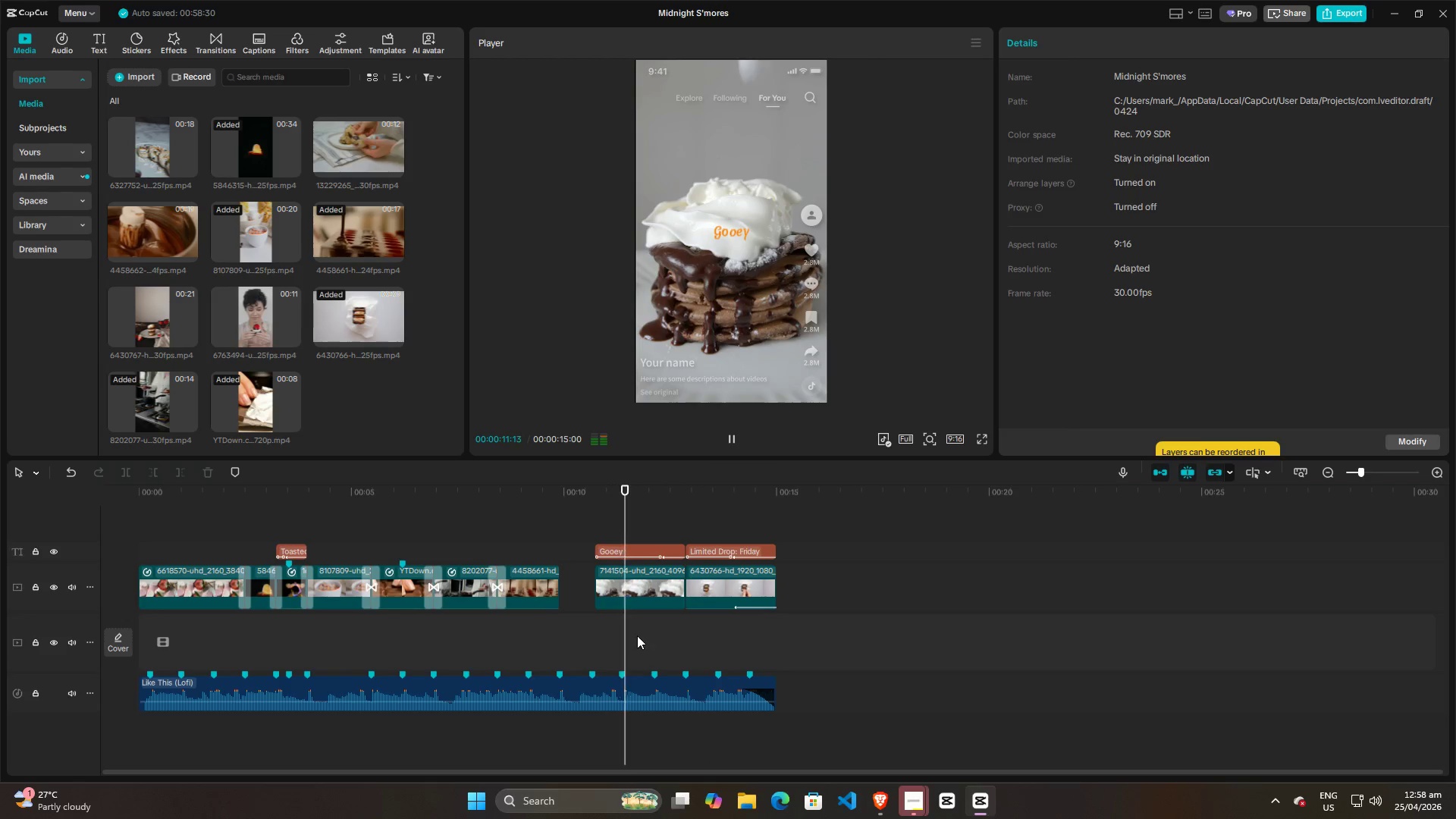 
key(Space)
 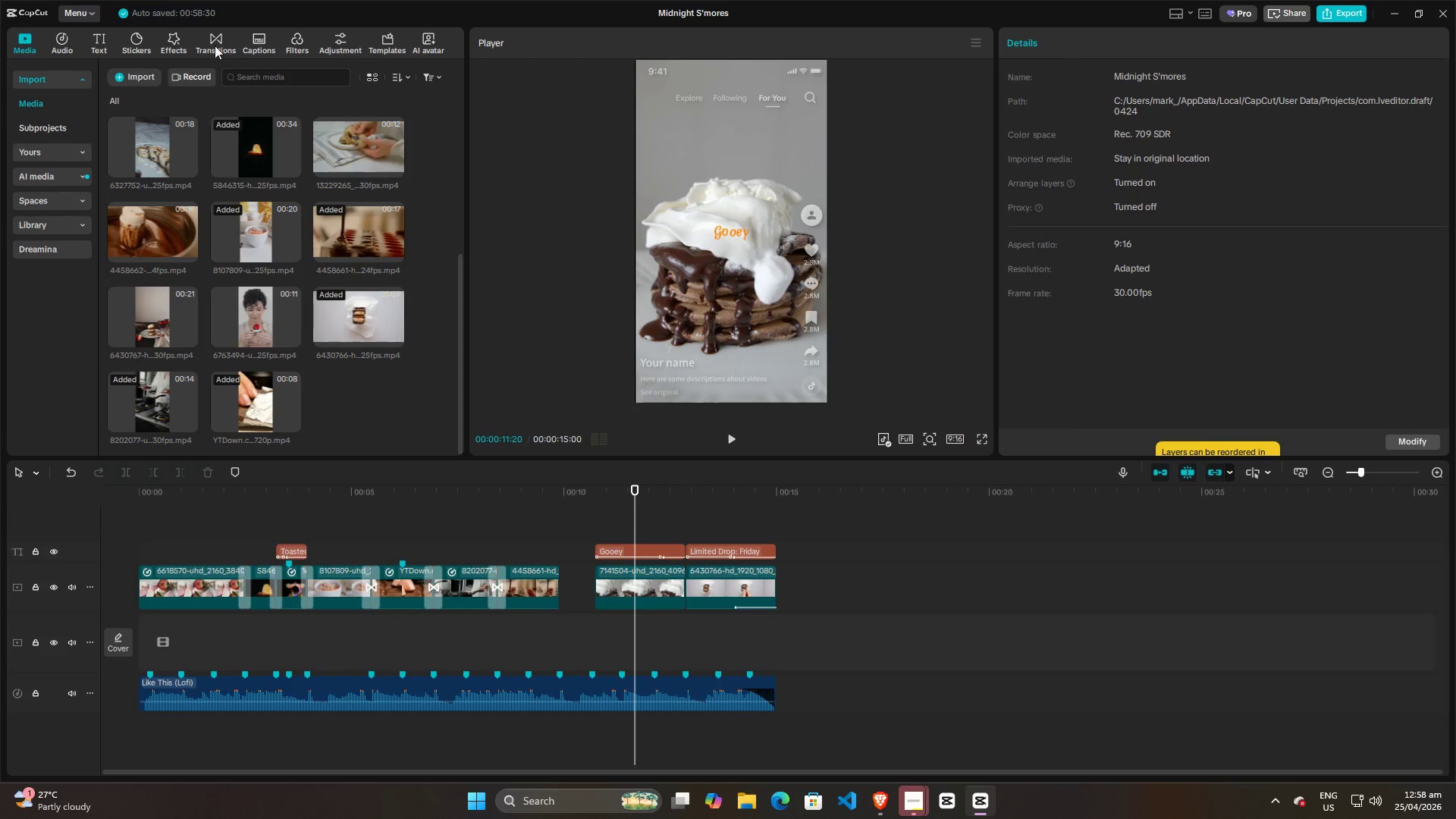 
left_click([209, 37])
 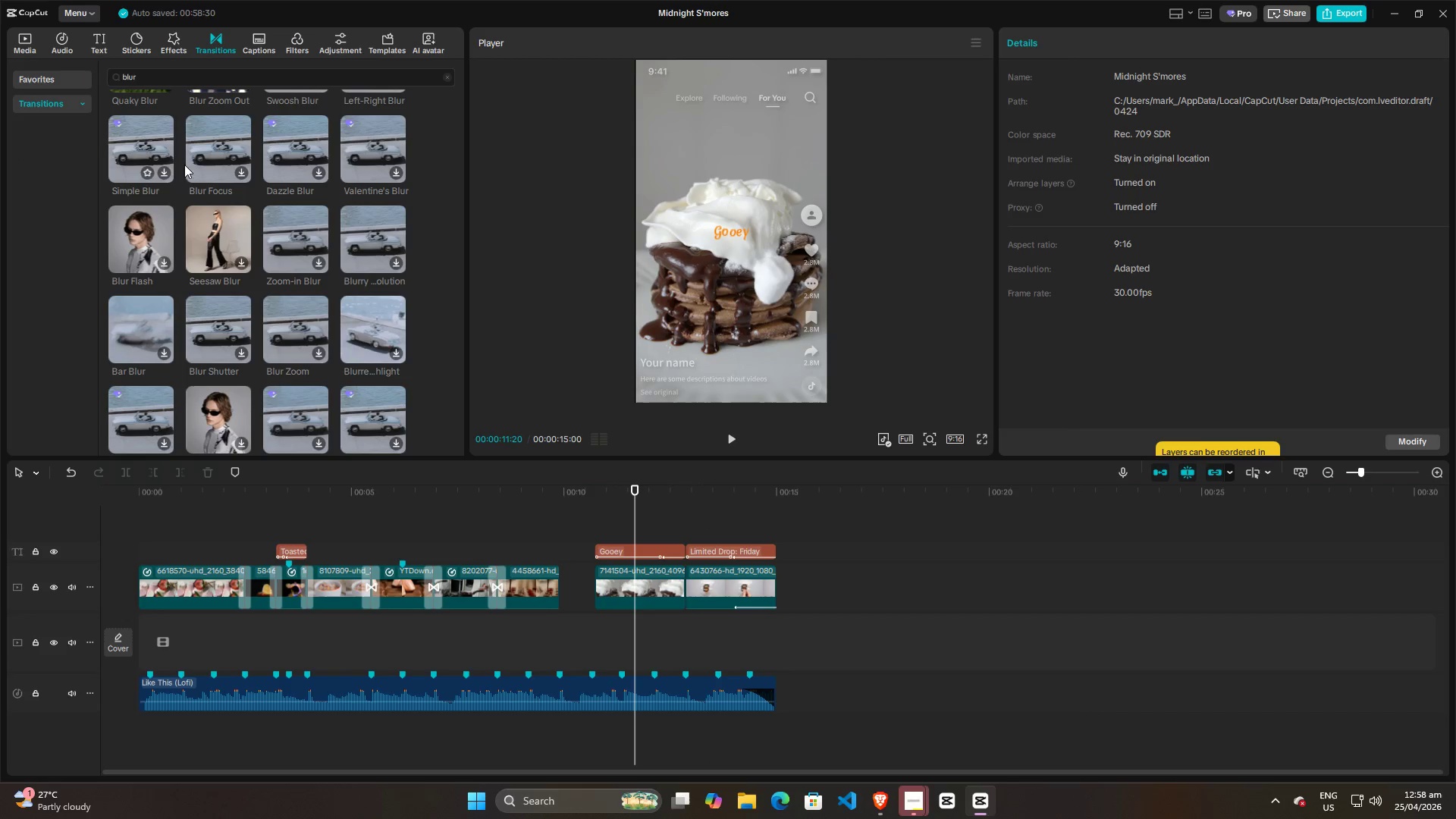 
left_click_drag(start_coordinate=[140, 124], to_coordinate=[679, 592])
 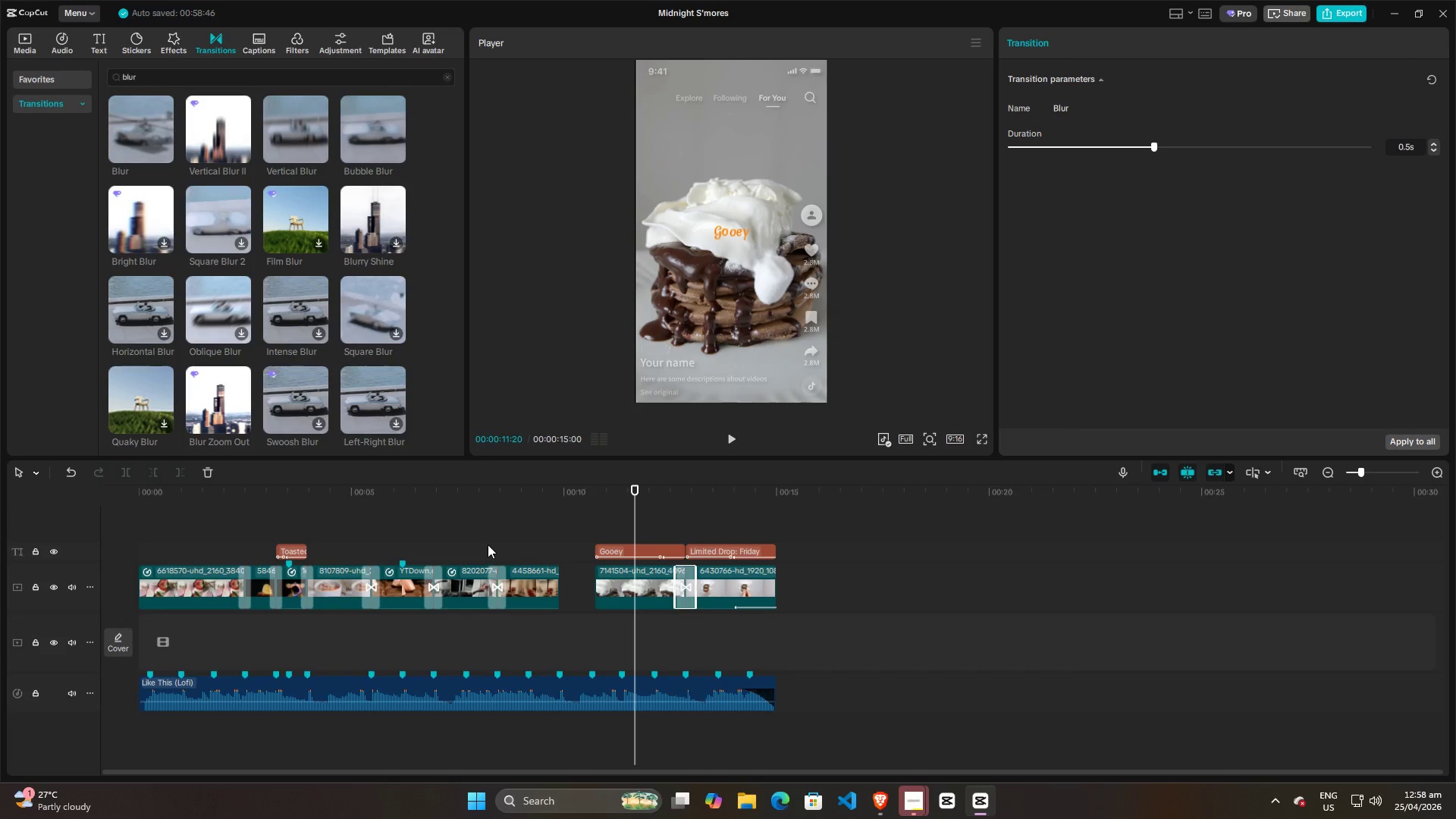 
scroll: coordinate [212, 275], scroll_direction: up, amount: 10.0
 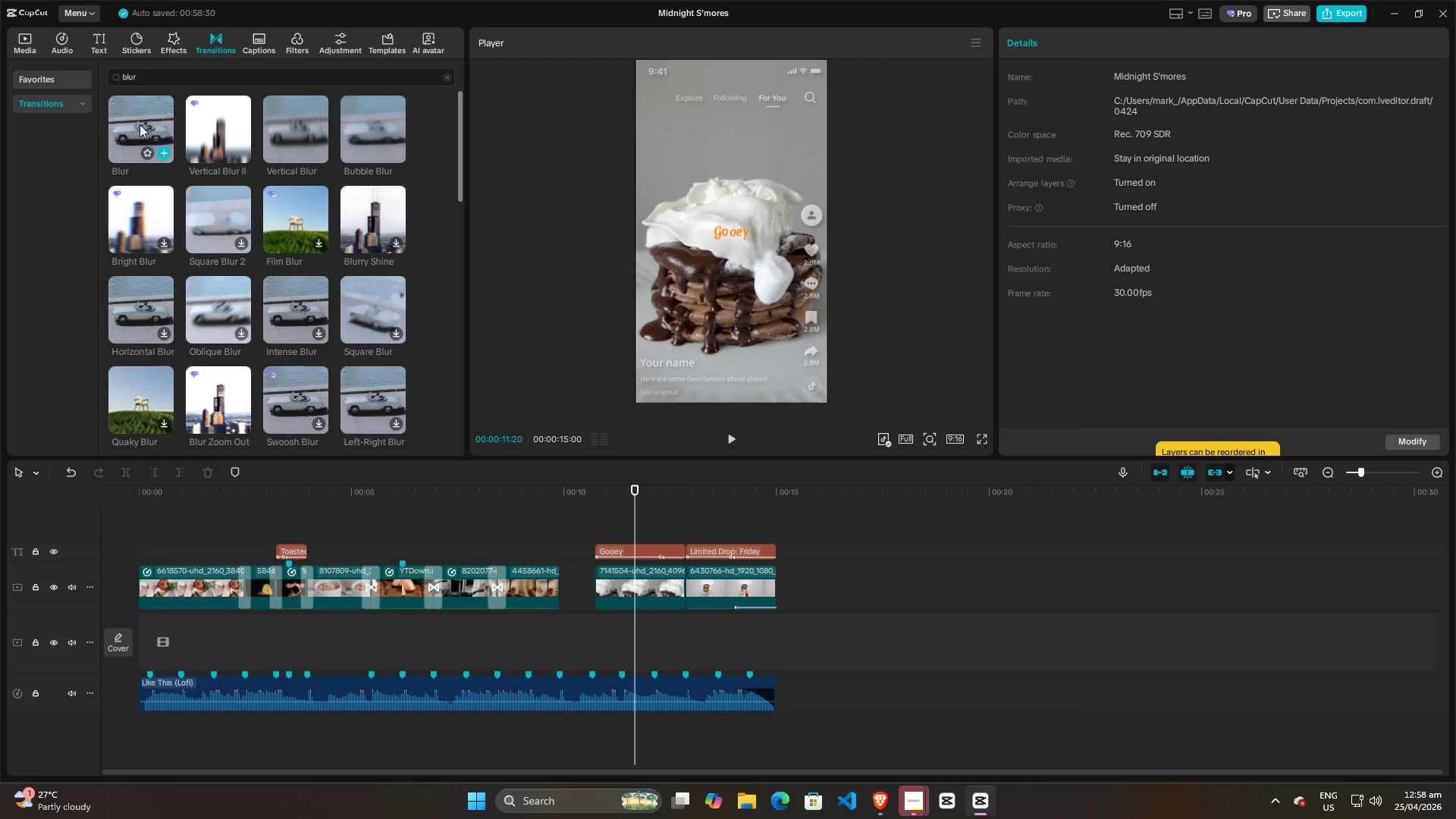 
left_click([500, 542])
 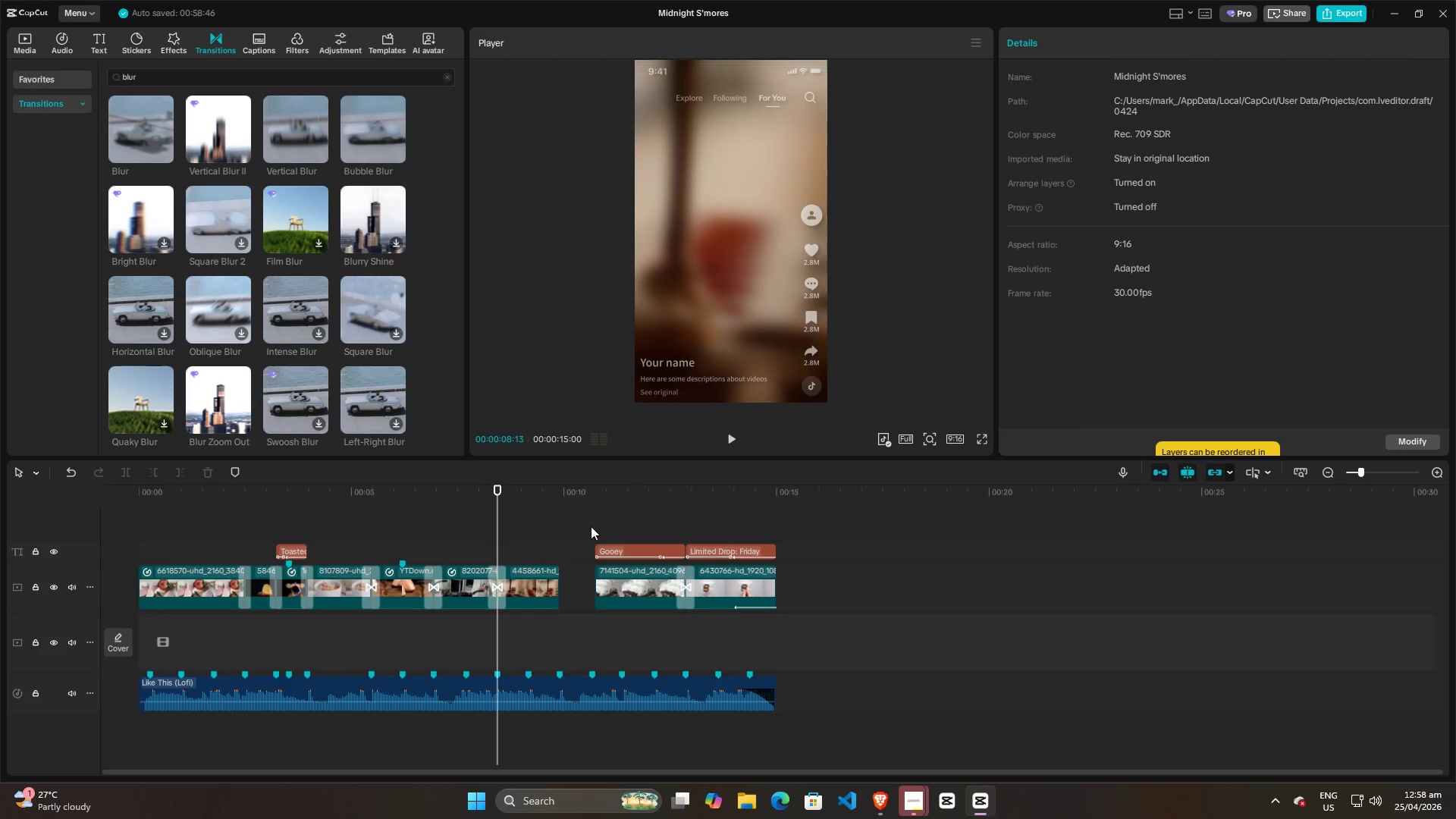 
left_click([667, 509])
 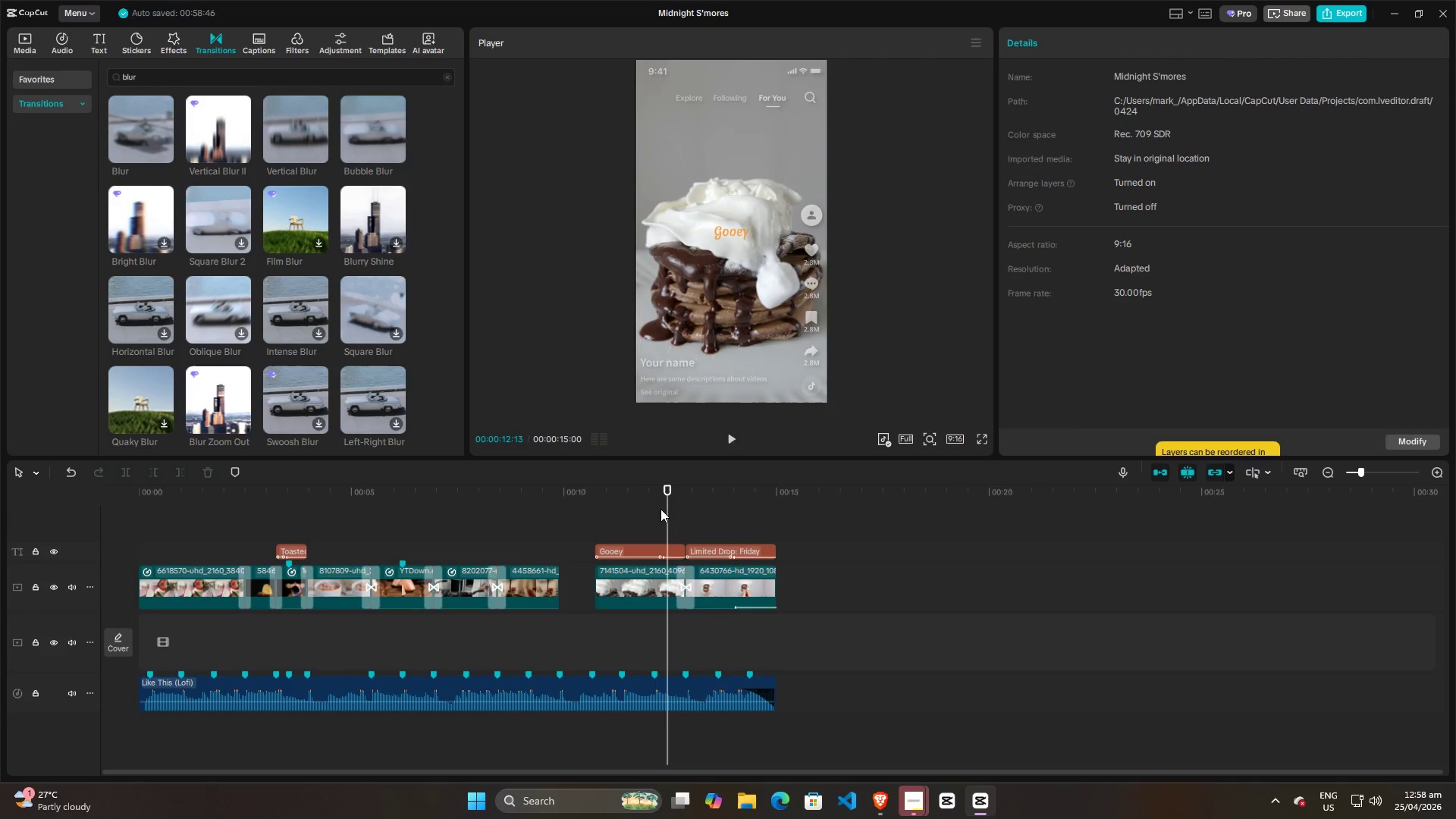 
key(Space)
 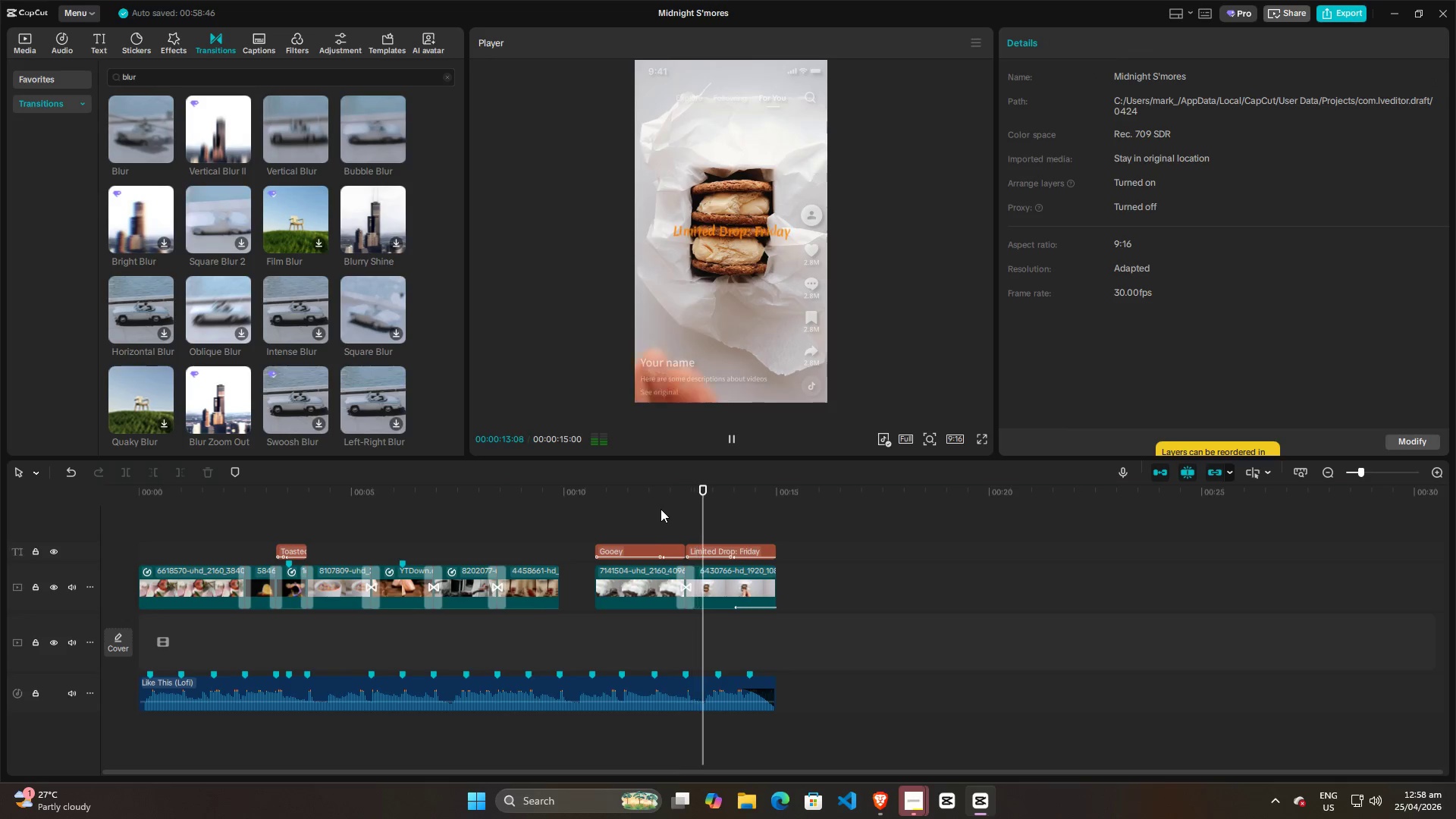 
key(Space)
 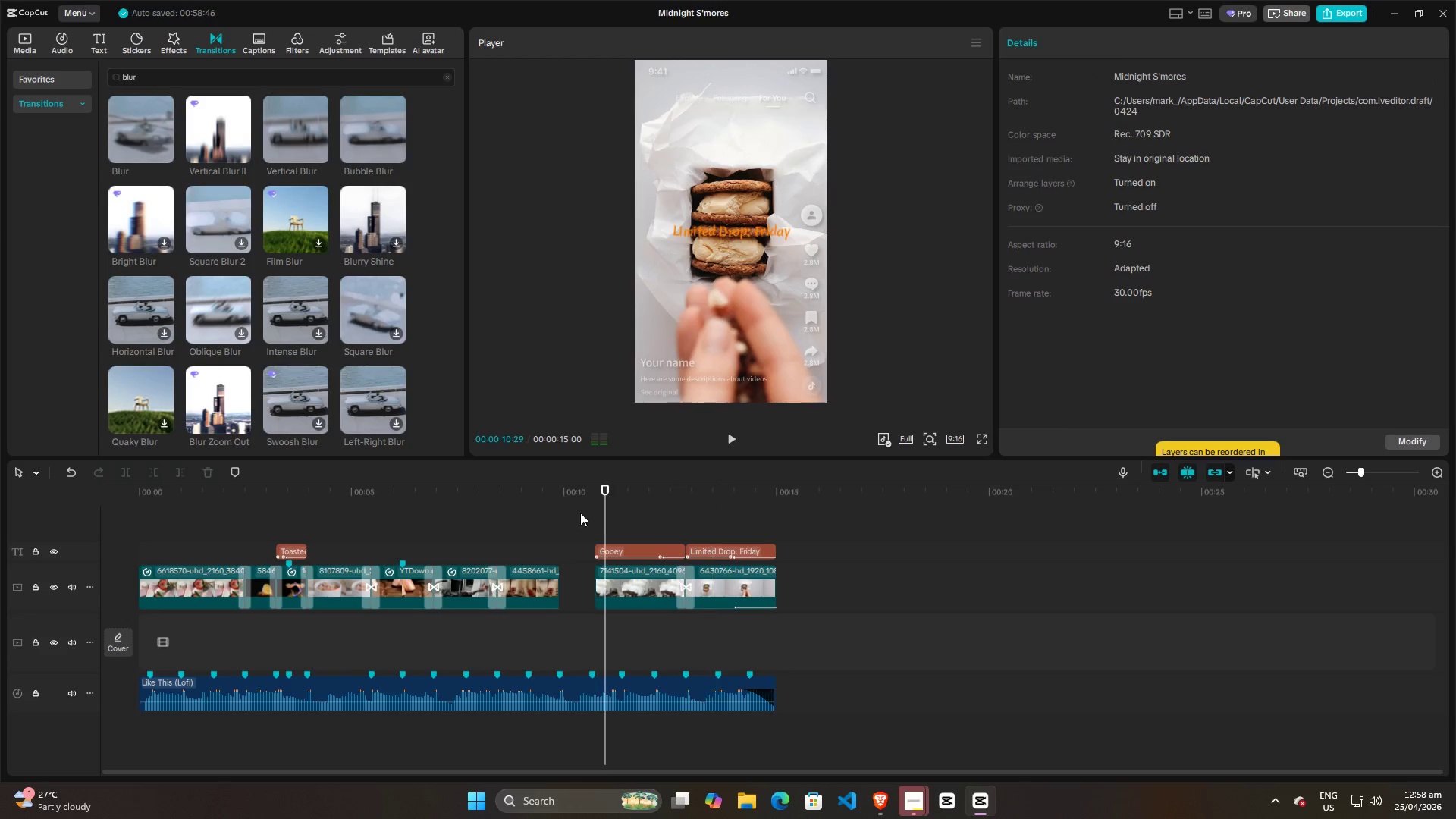 
double_click([543, 505])
 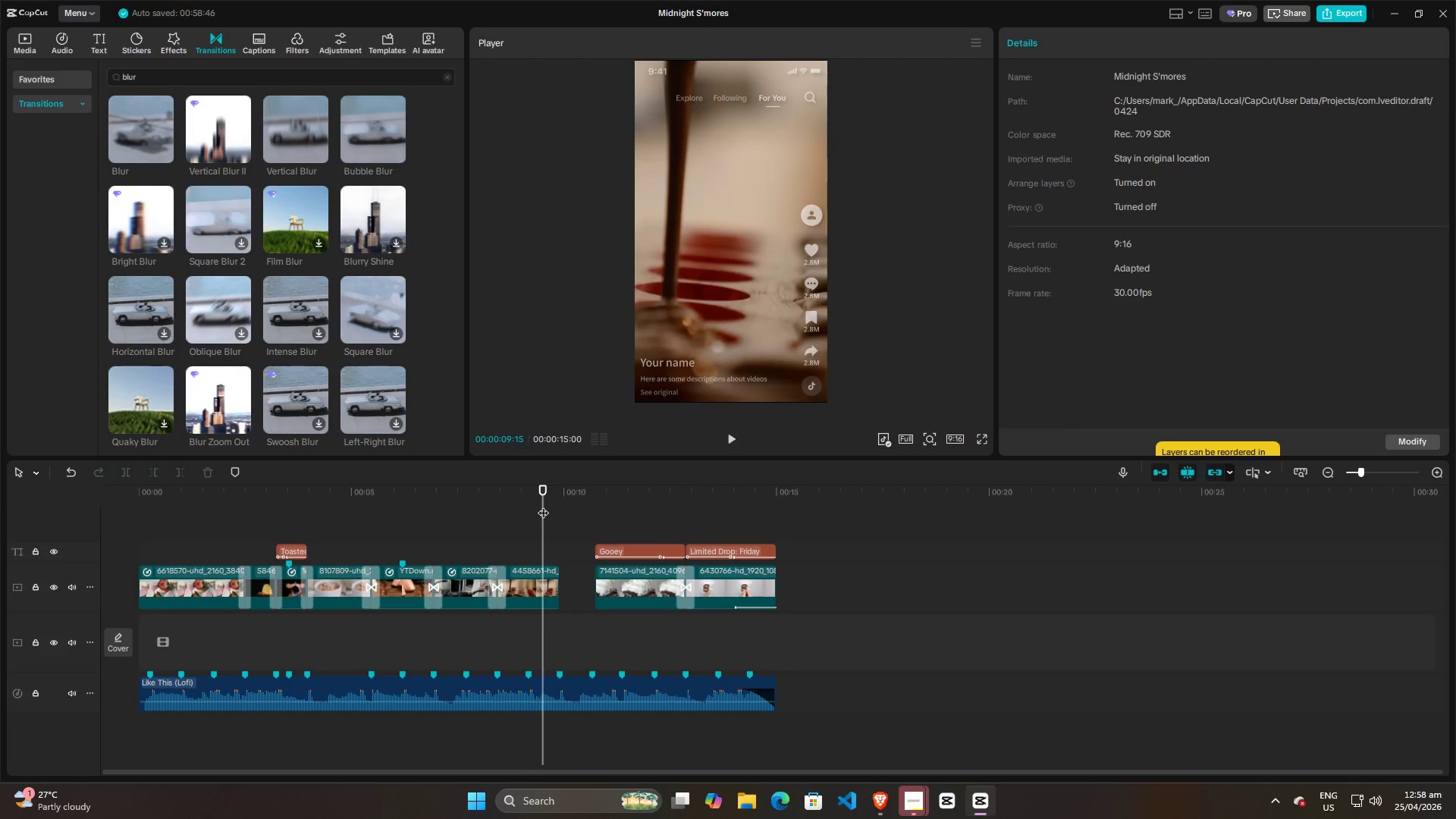 
key(Space)
 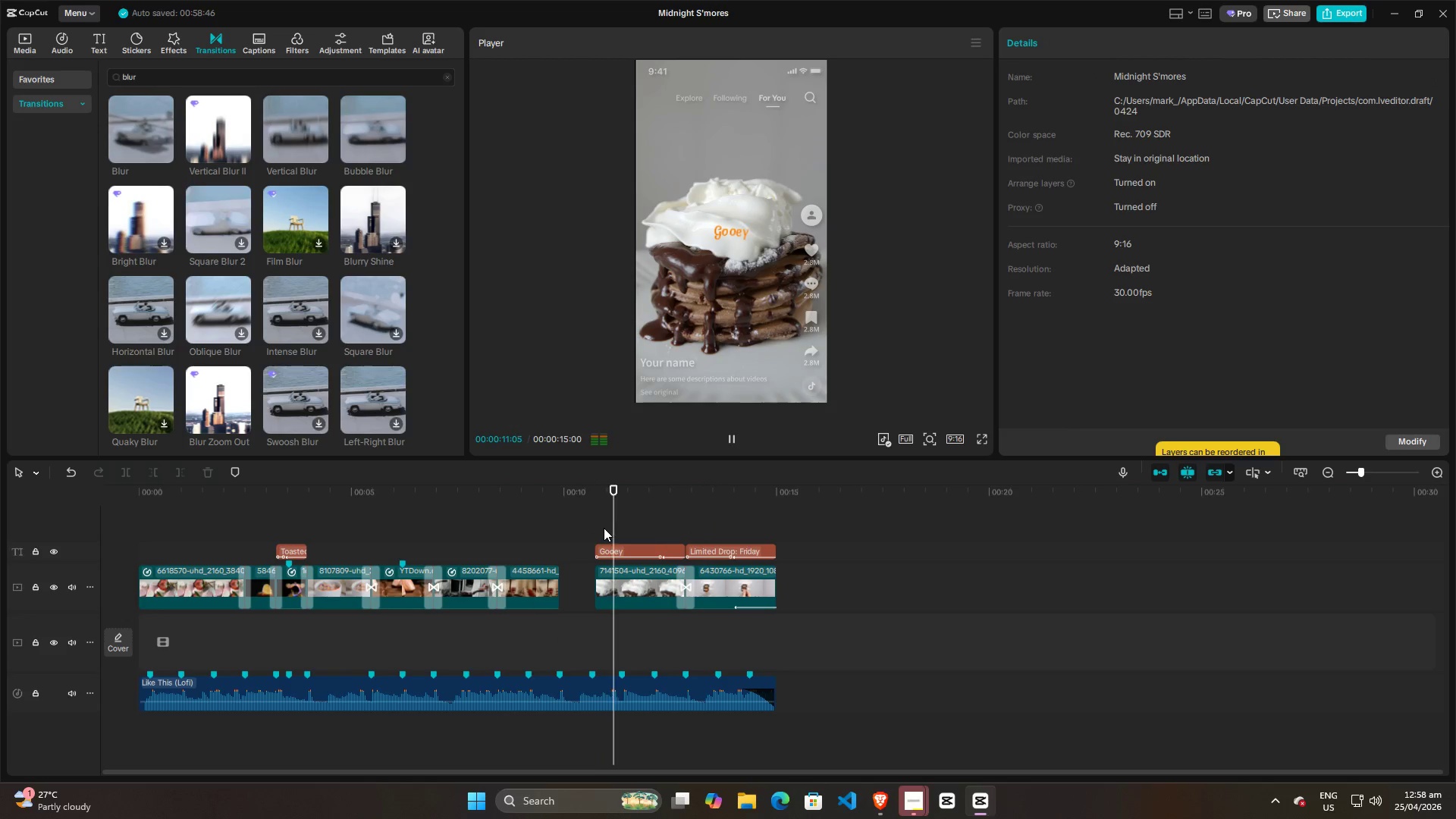 
key(Space)
 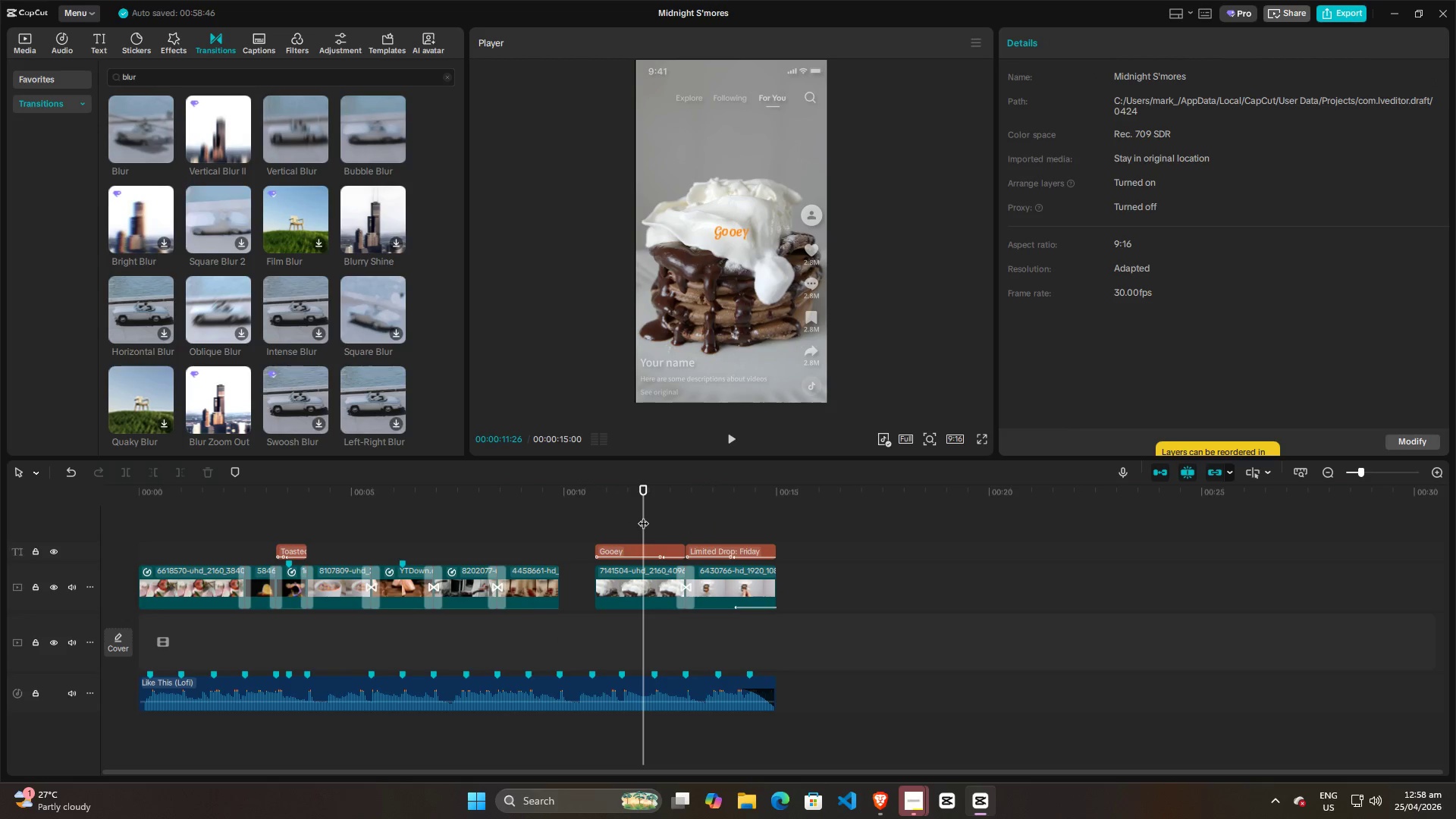 
left_click_drag(start_coordinate=[572, 516], to_coordinate=[563, 516])
 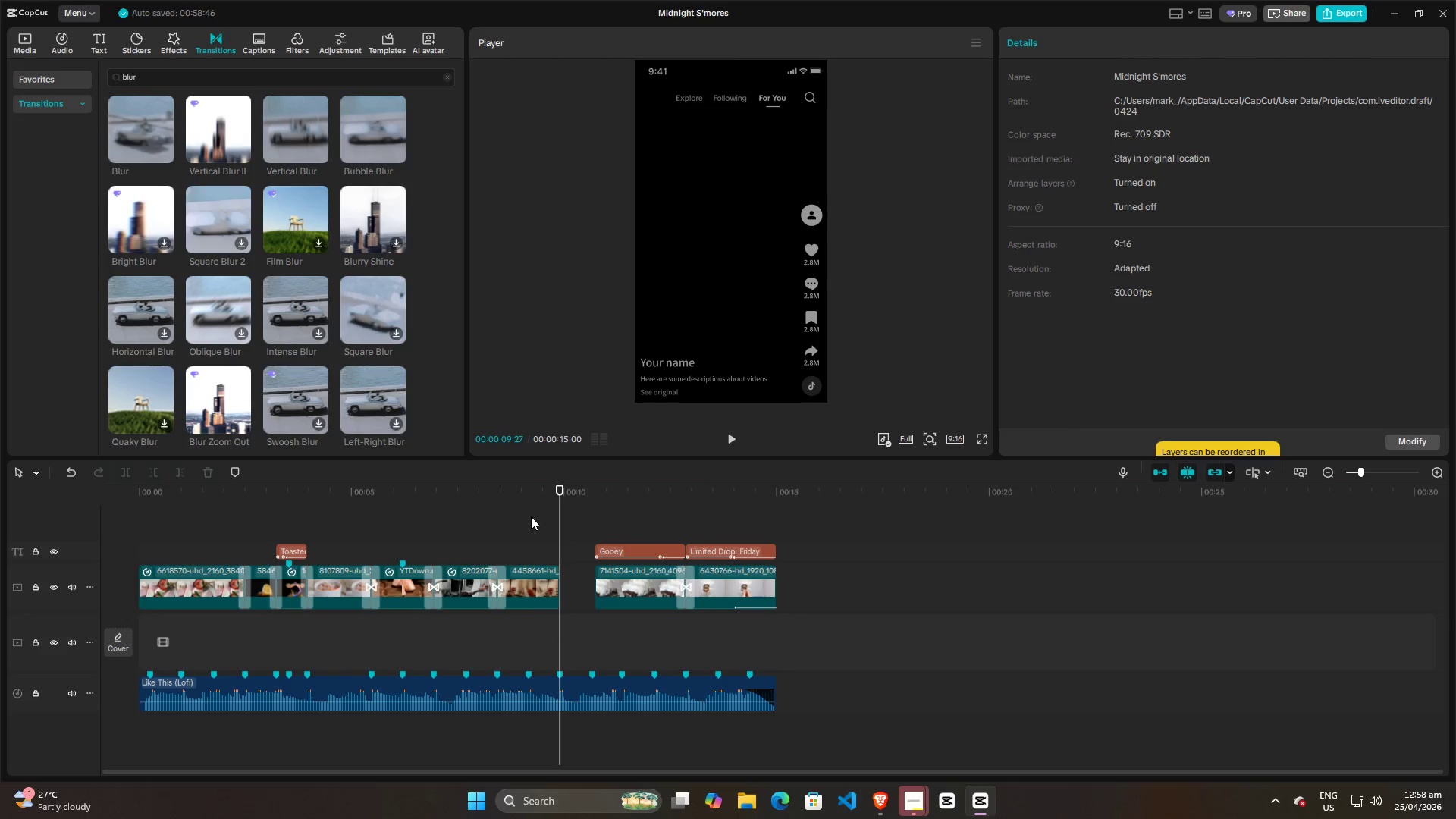 
double_click([531, 516])
 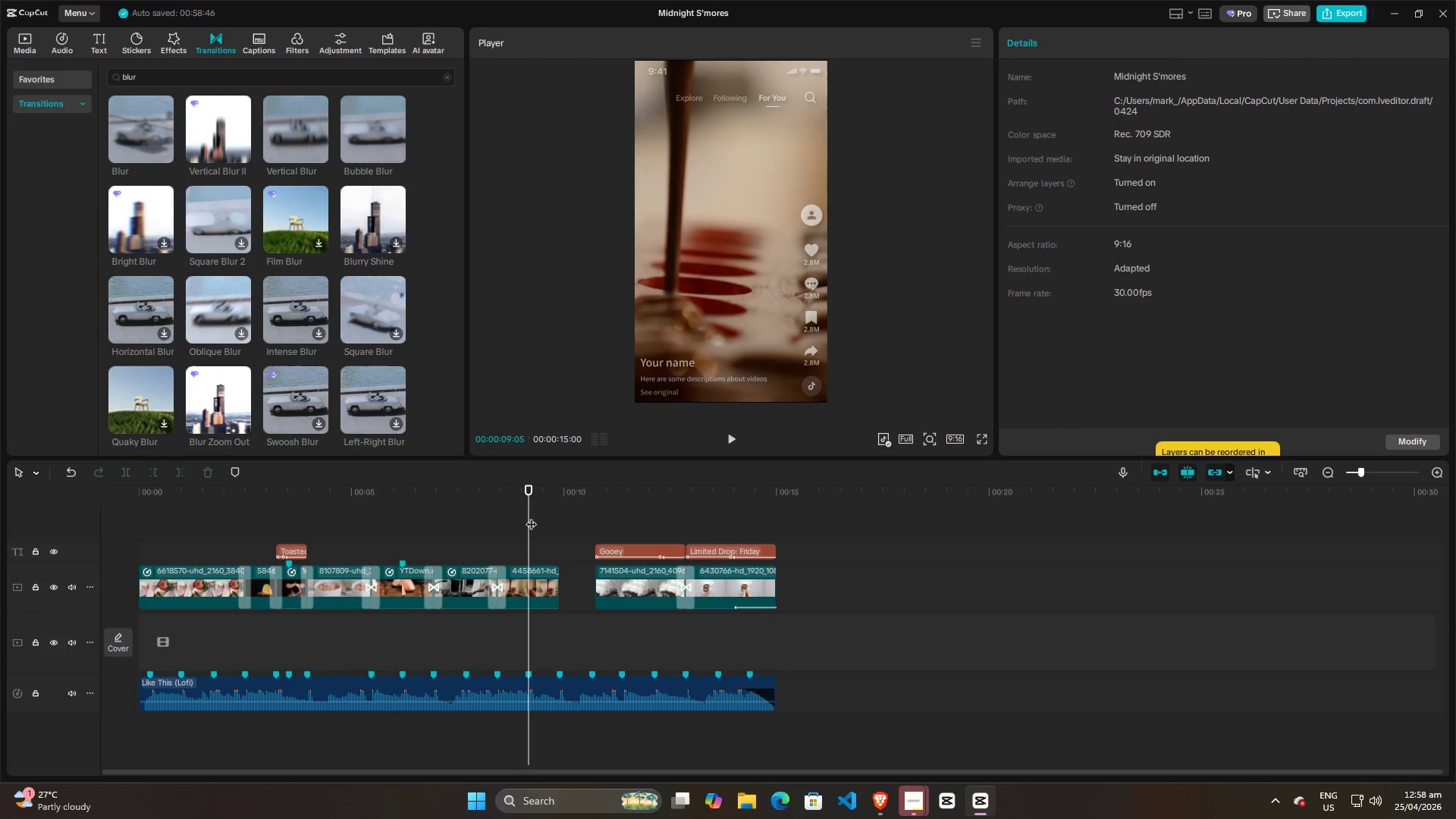 
key(Space)
 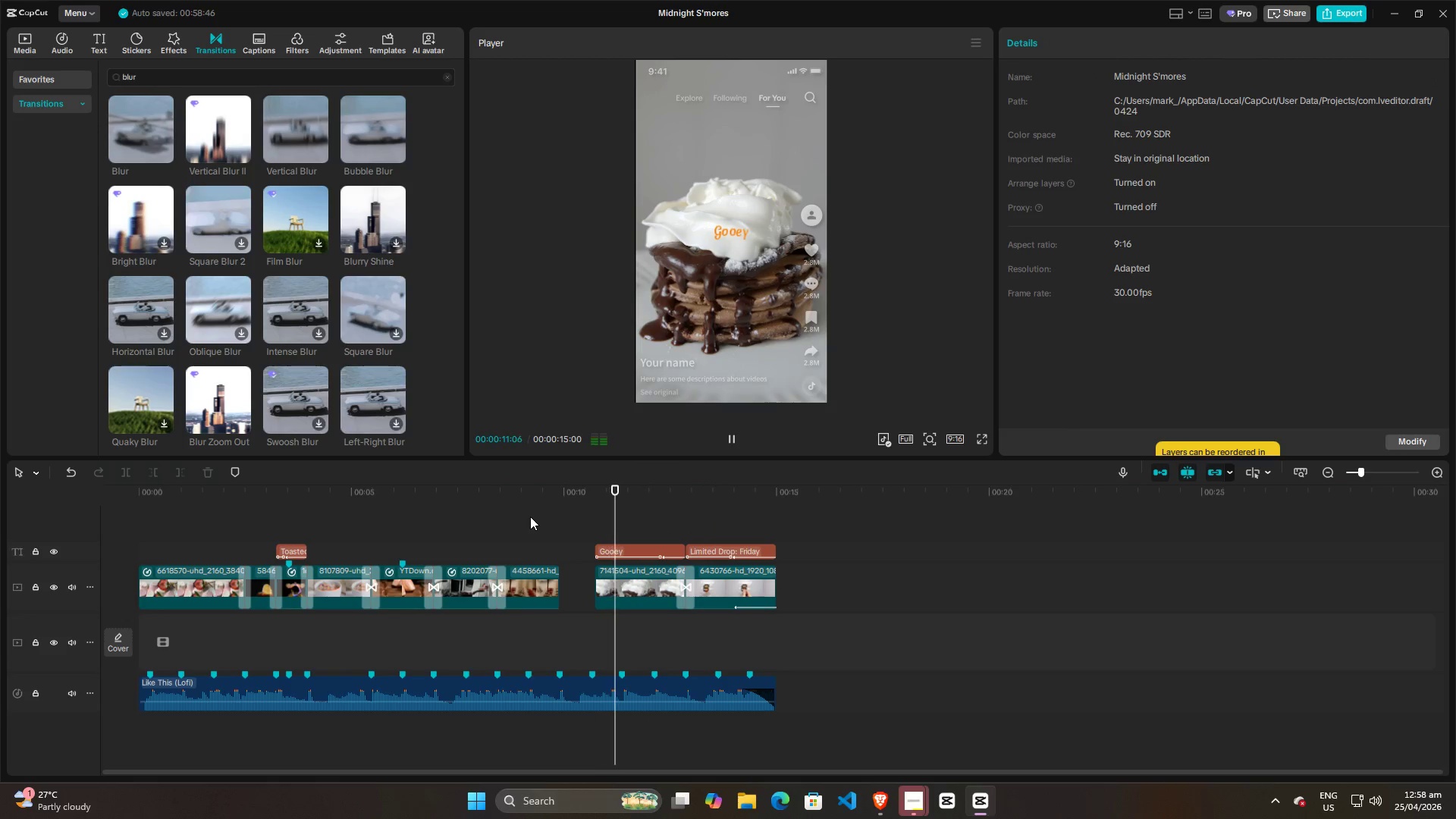 
key(Space)
 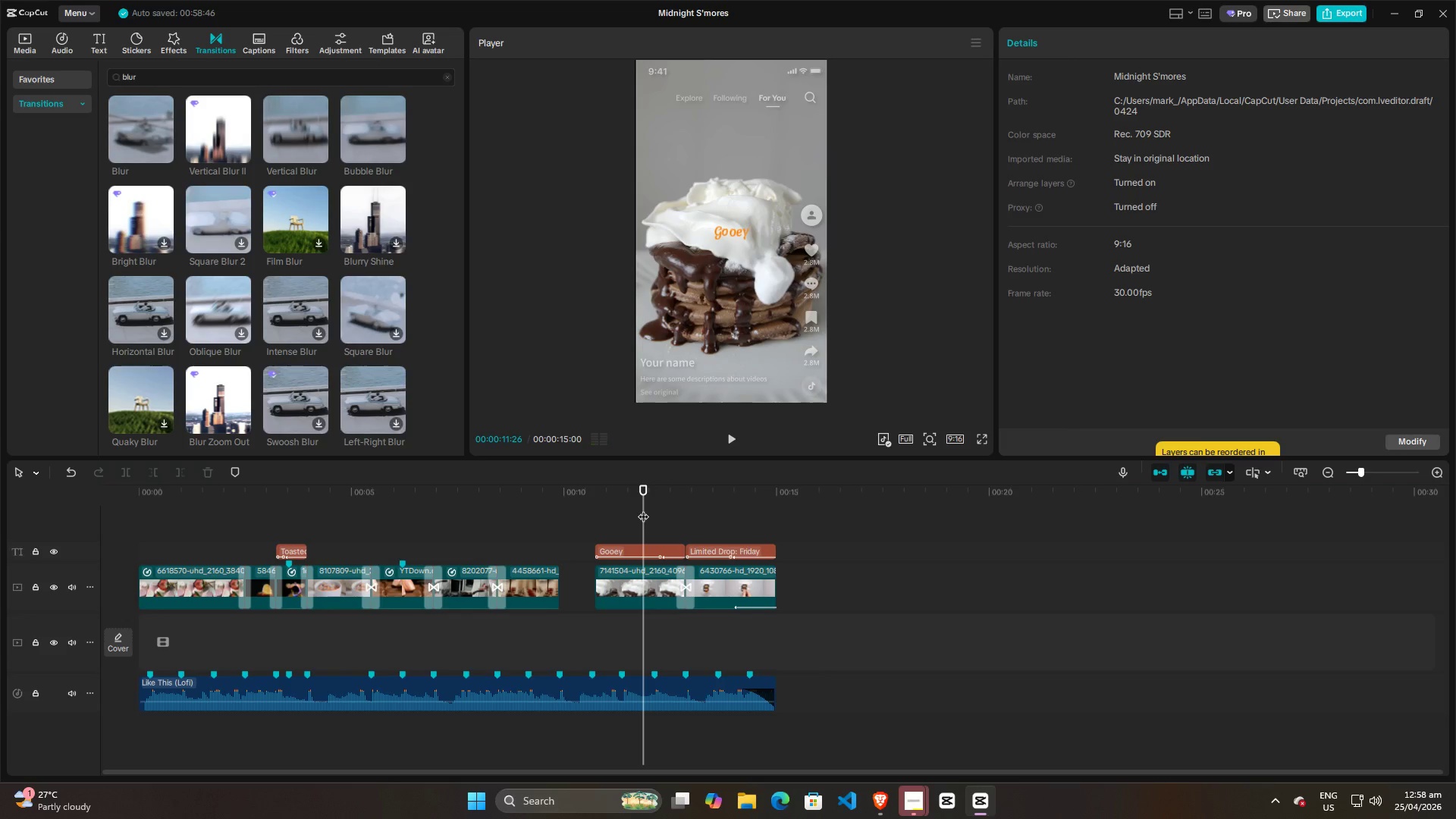 
left_click_drag(start_coordinate=[643, 509], to_coordinate=[624, 510])
 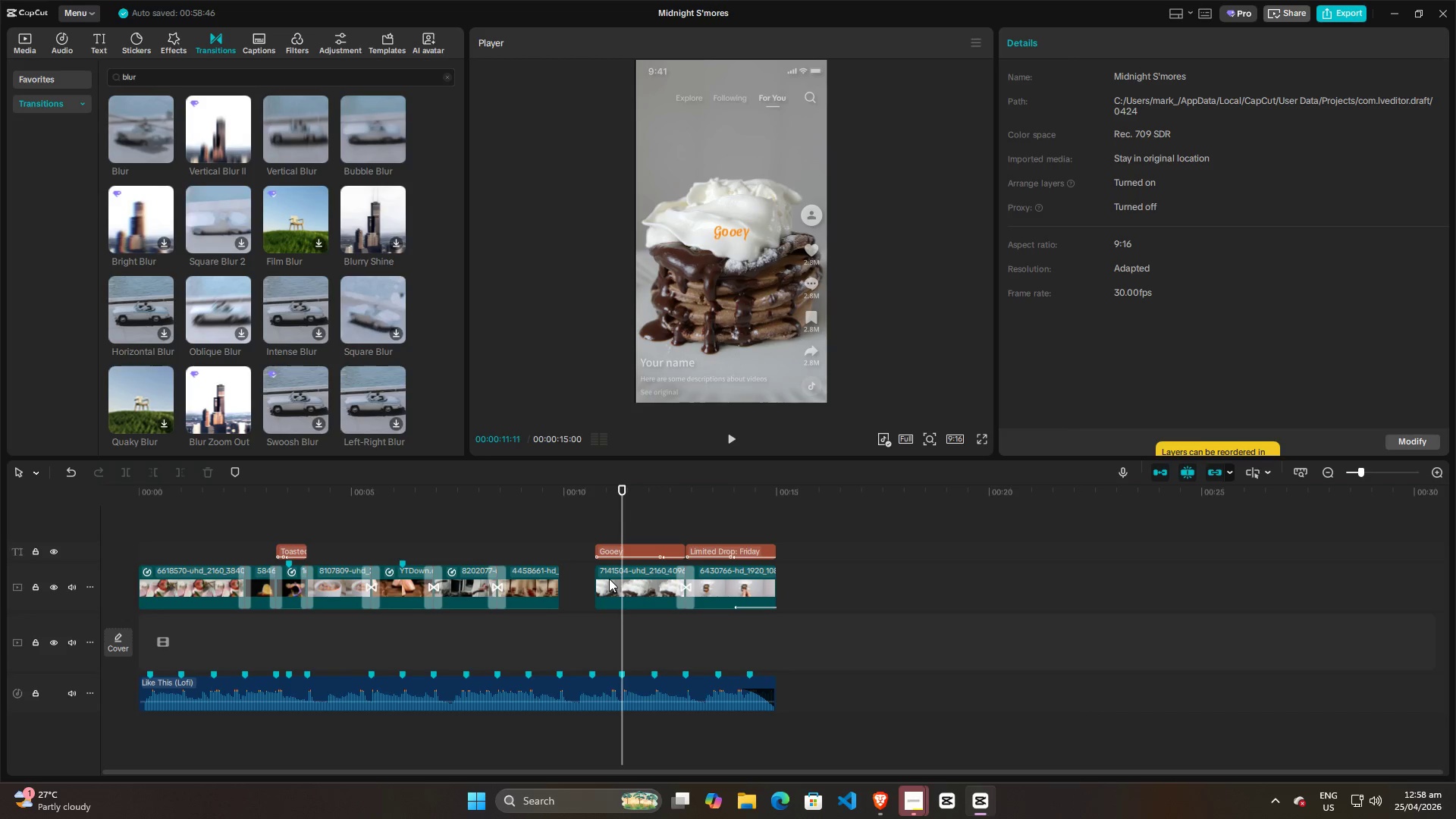 
key(Space)
 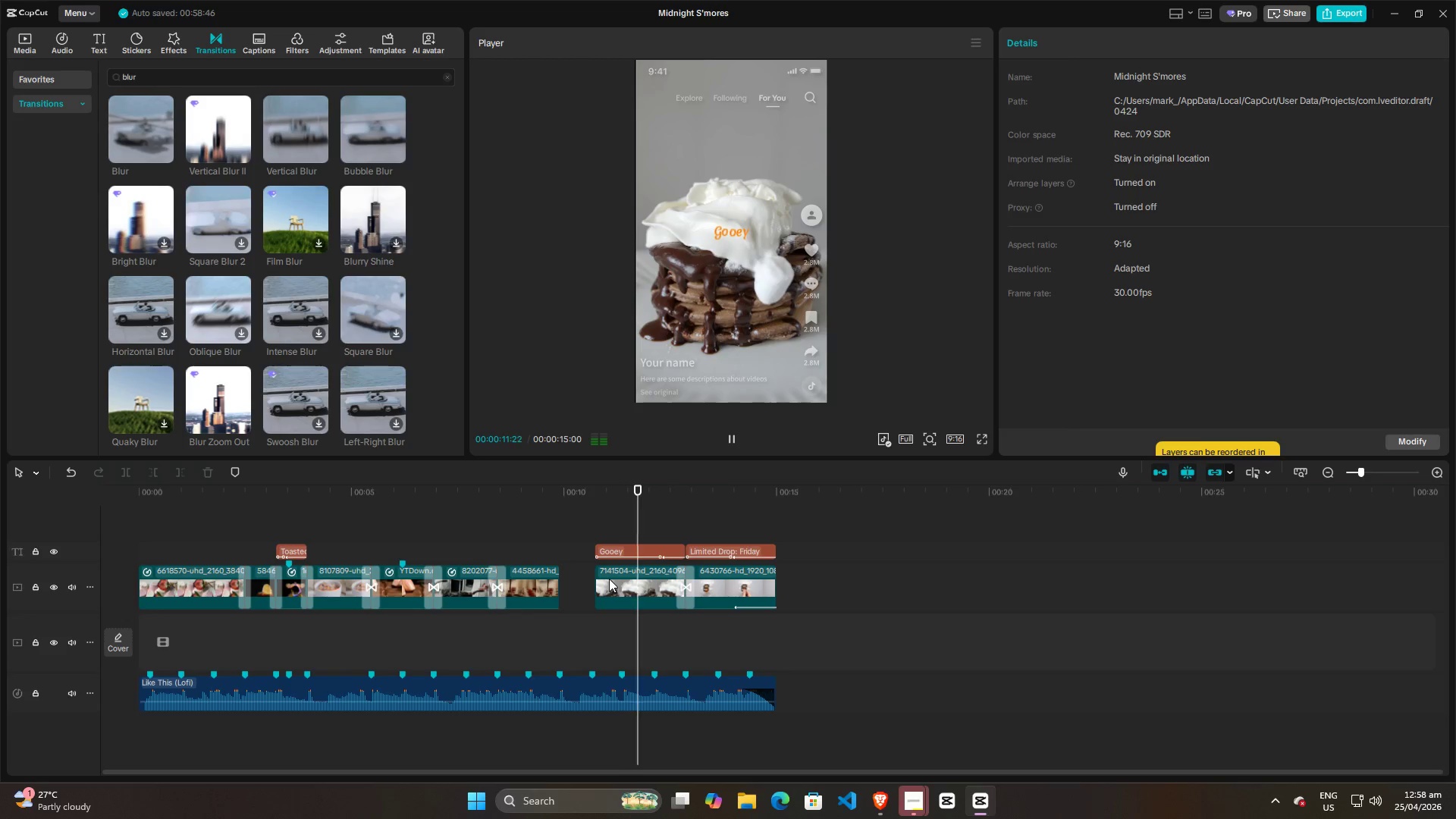 
key(Space)
 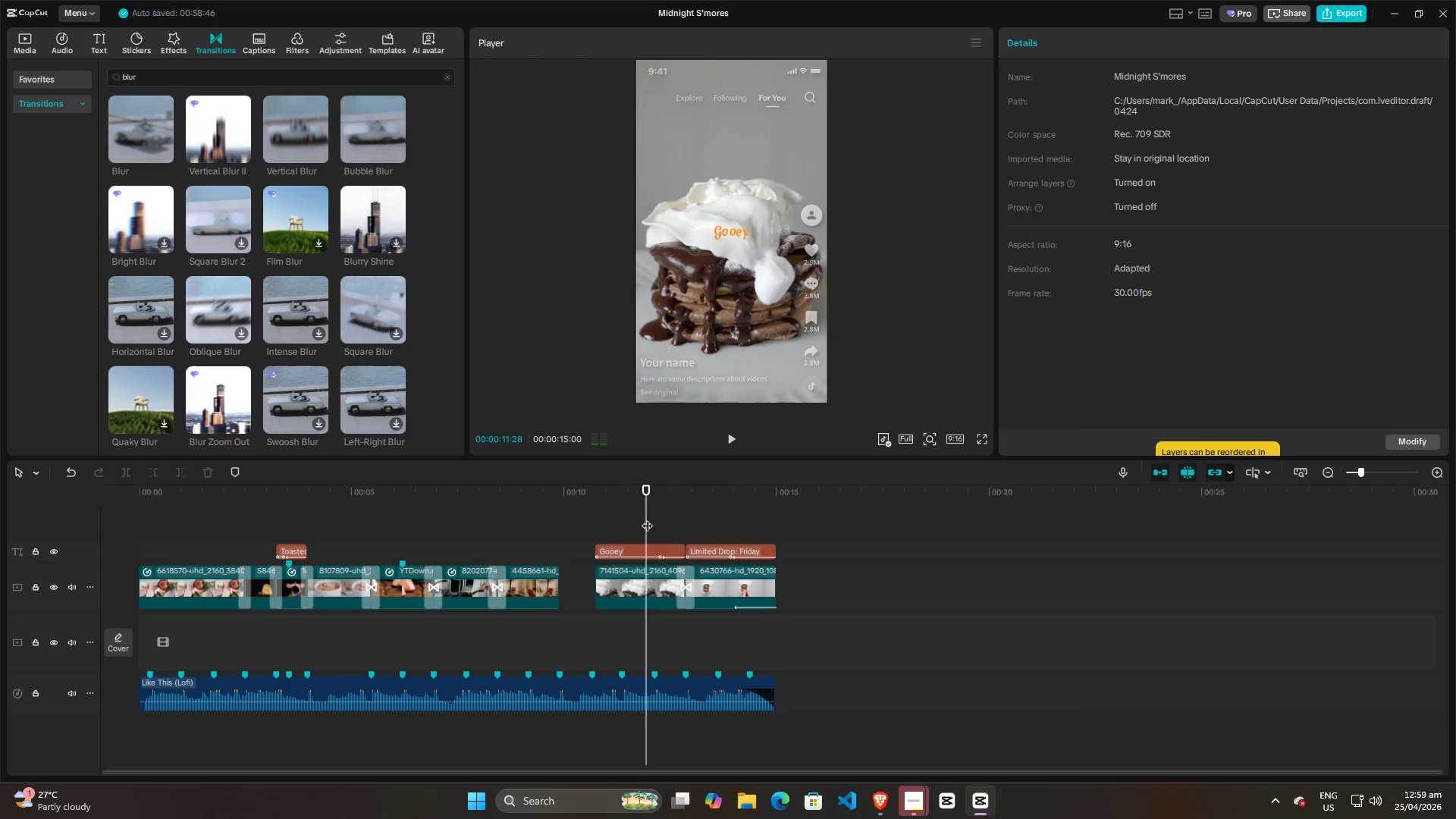 
left_click_drag(start_coordinate=[647, 518], to_coordinate=[620, 521])
 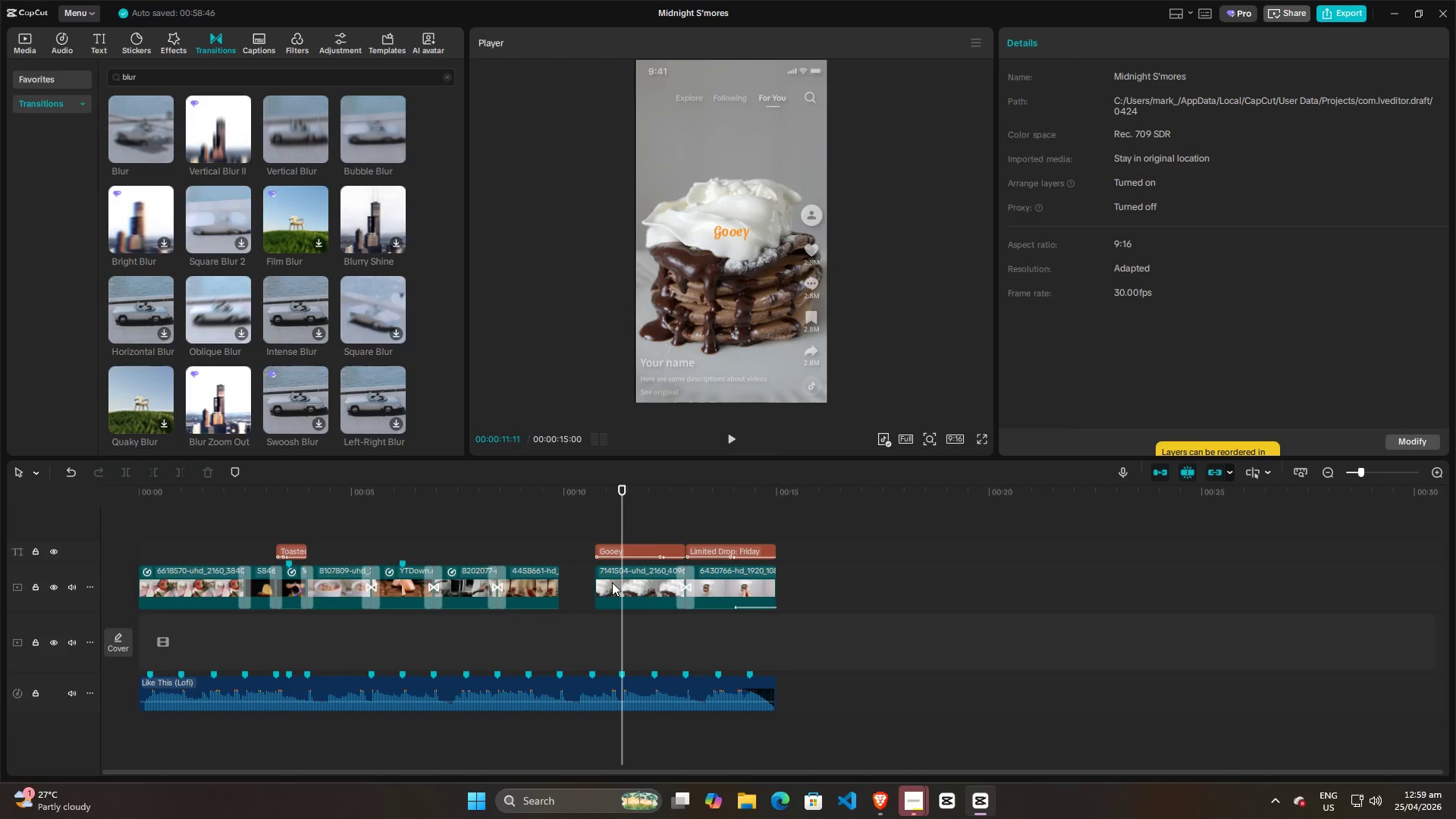 
key(Space)
 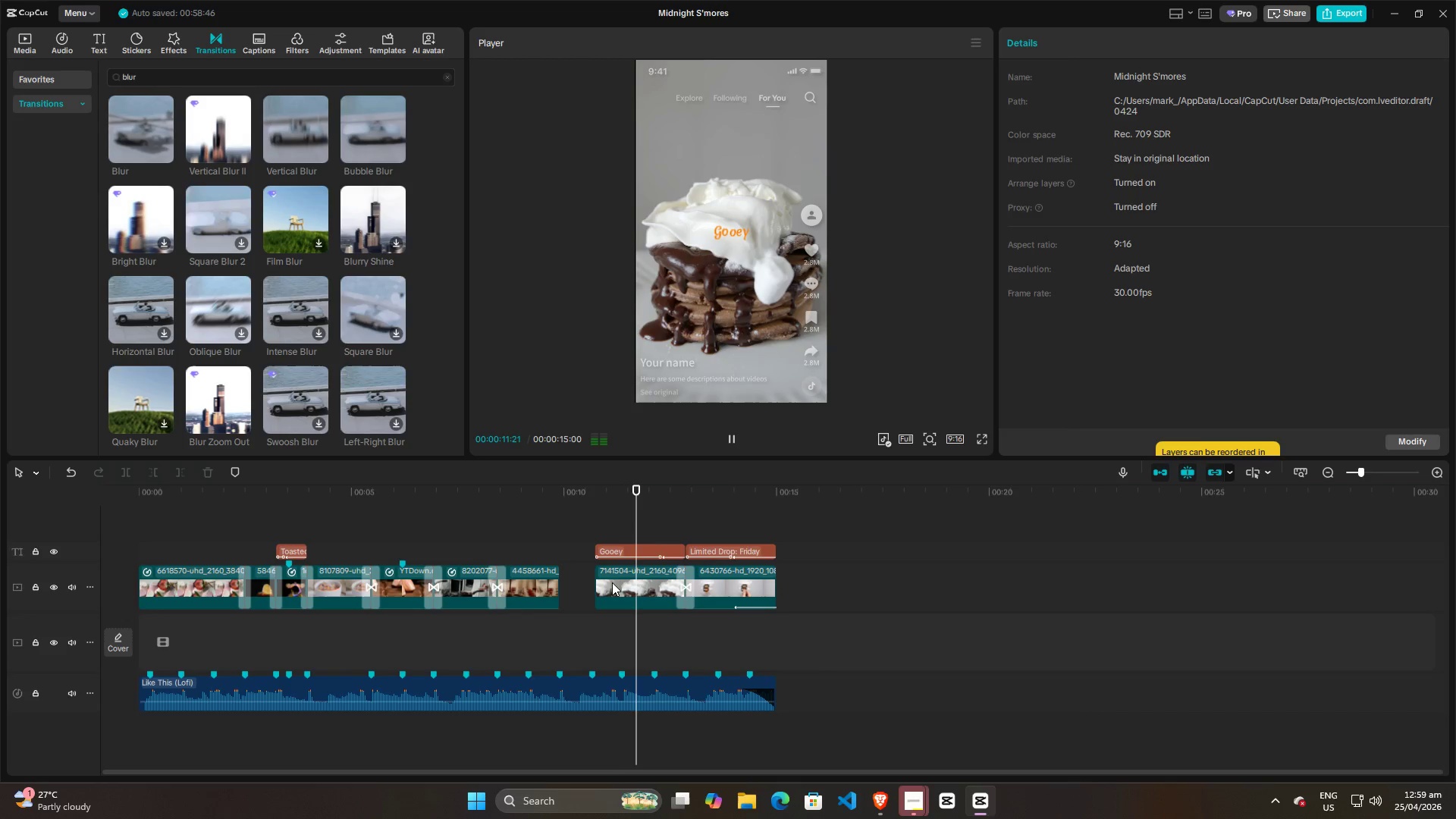 
key(Space)
 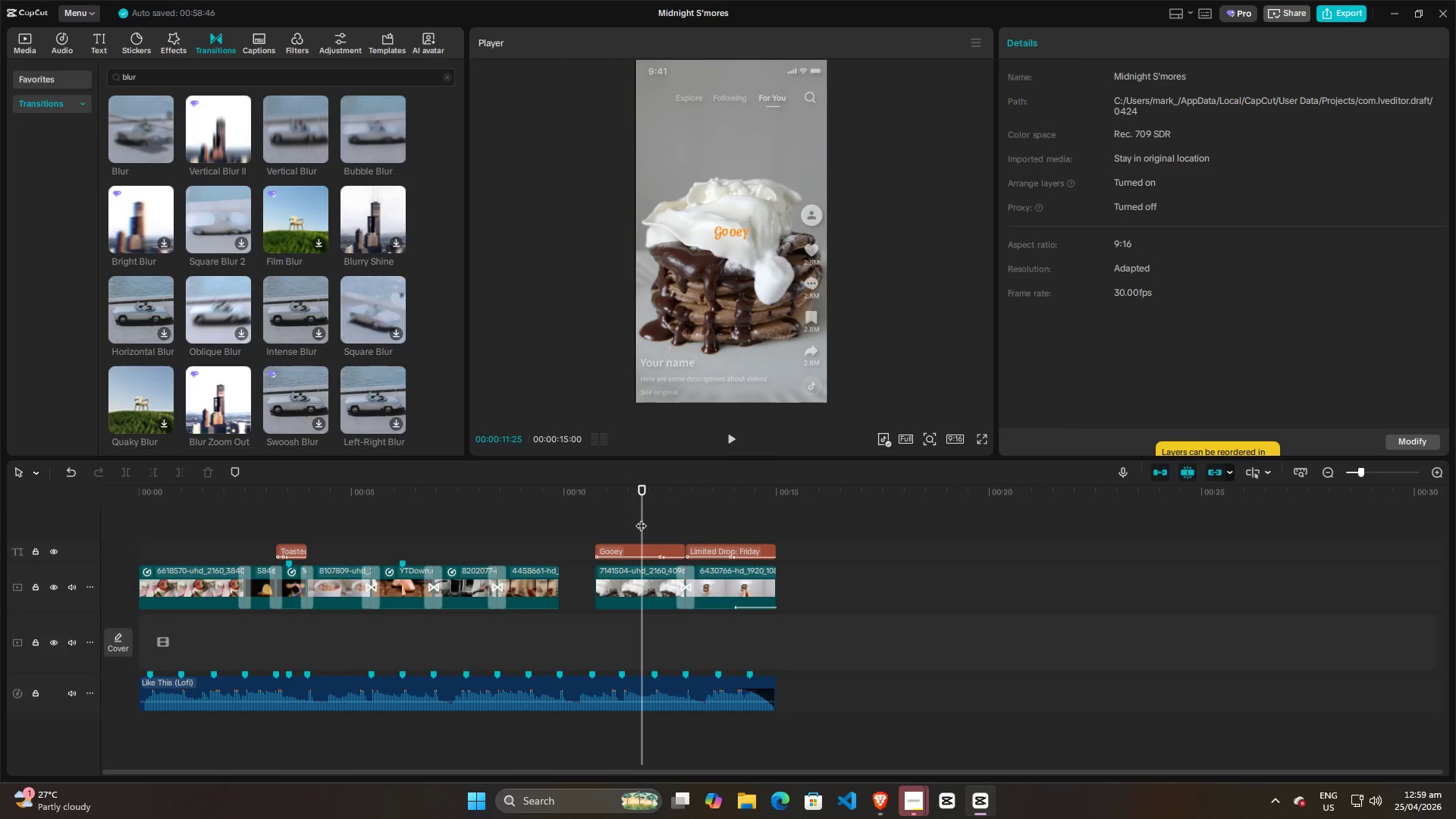 
left_click_drag(start_coordinate=[641, 518], to_coordinate=[623, 520])
 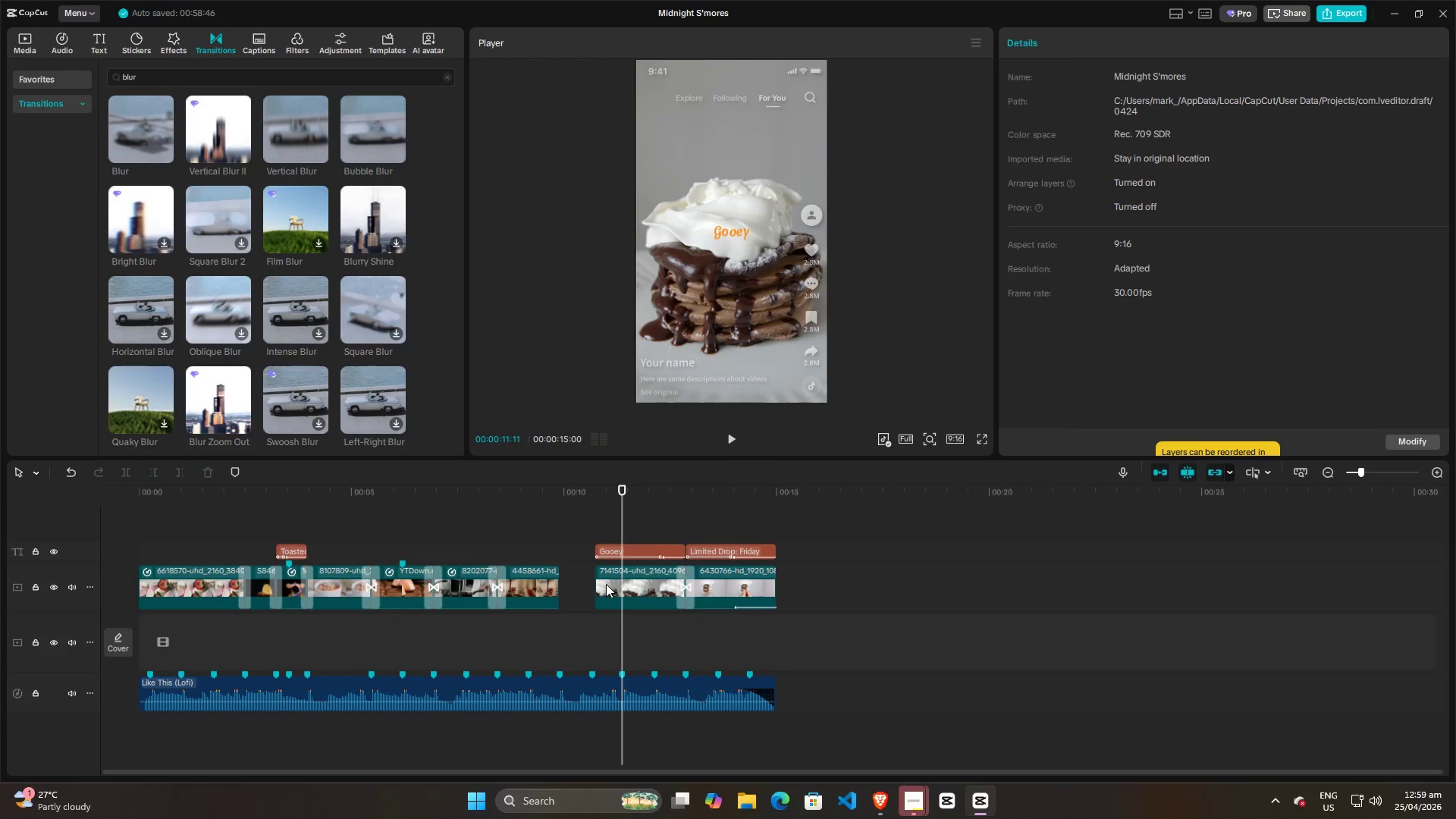 
left_click([606, 584])
 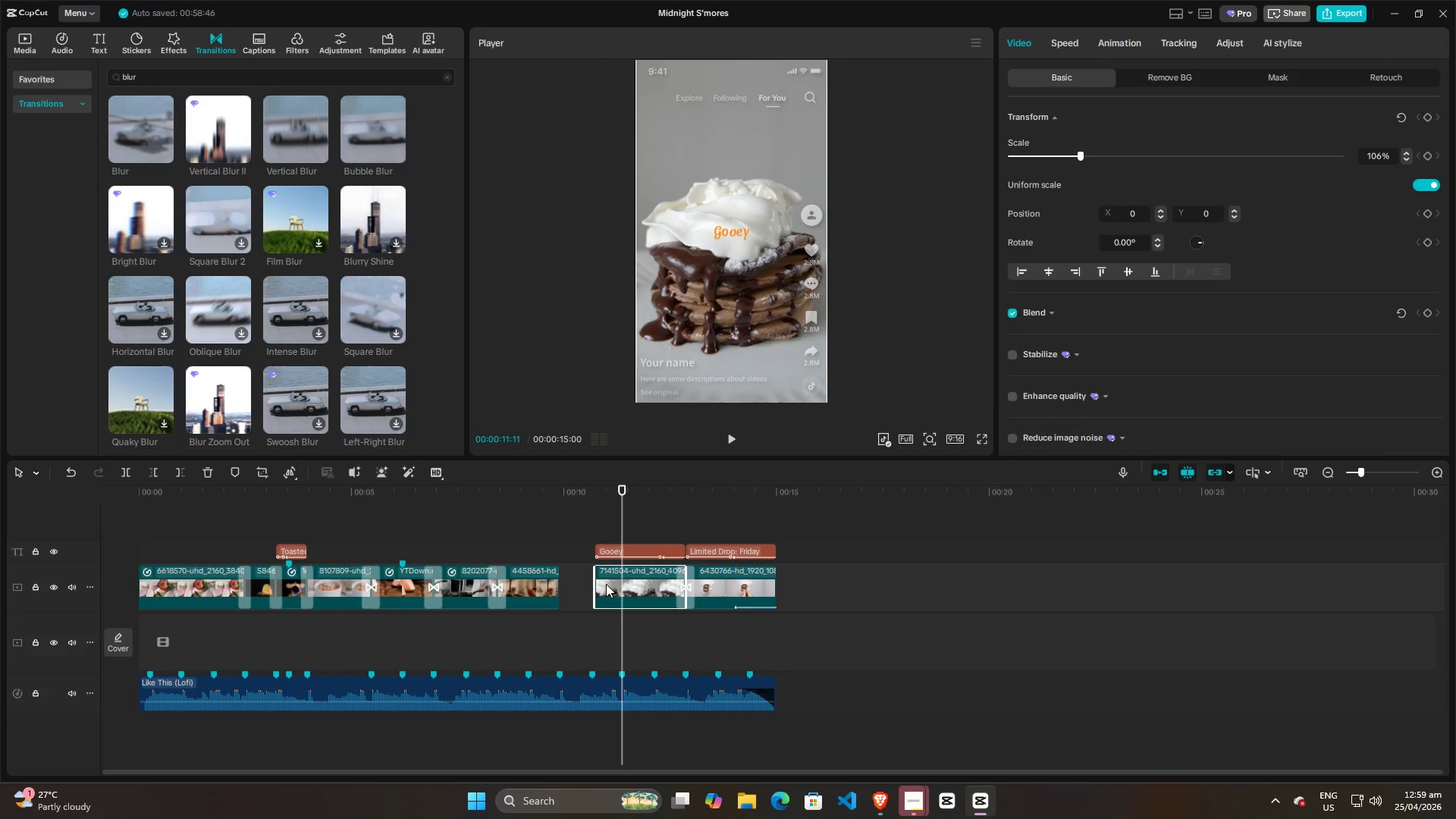 
key(Q)
 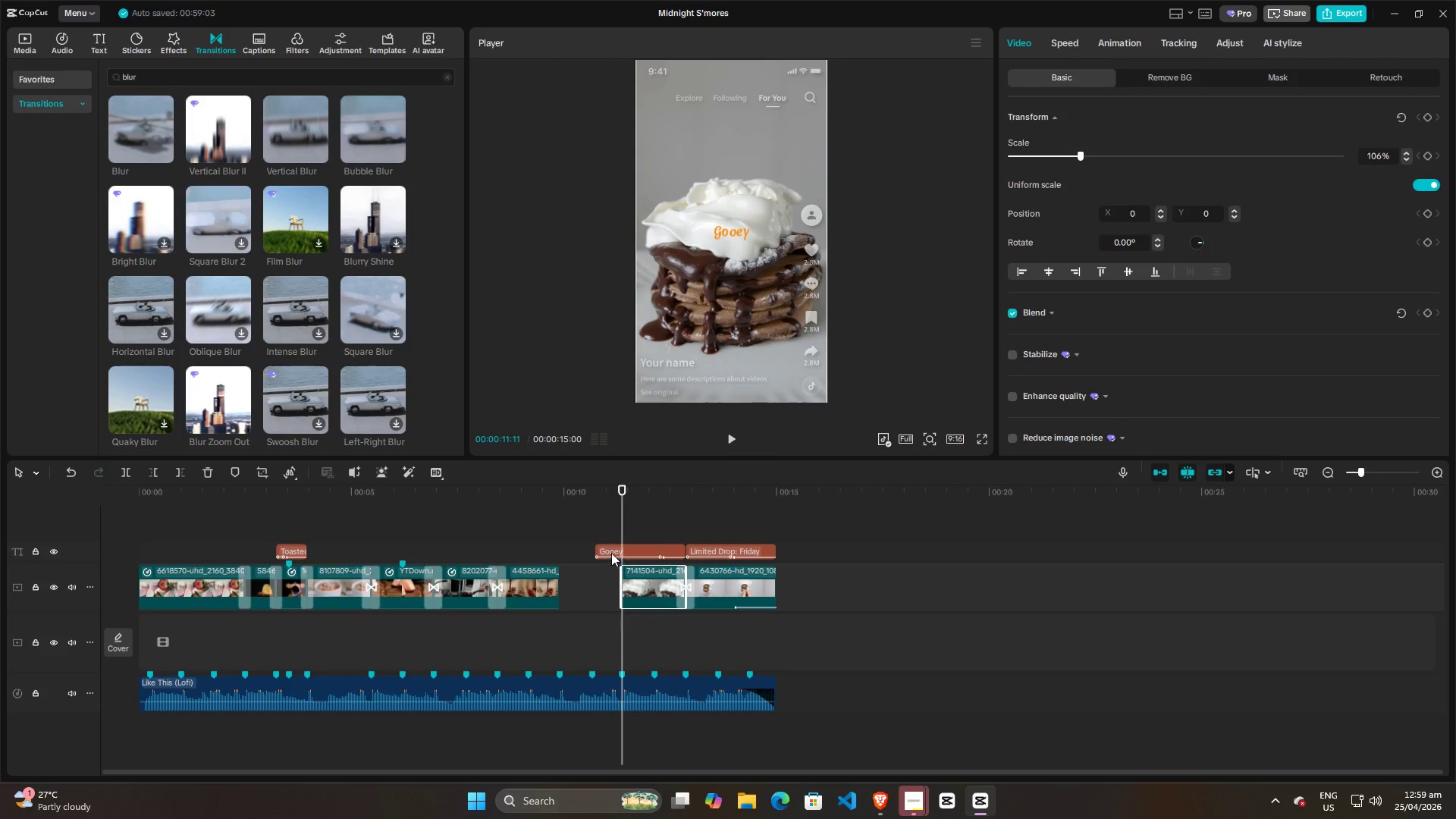 
left_click([611, 553])
 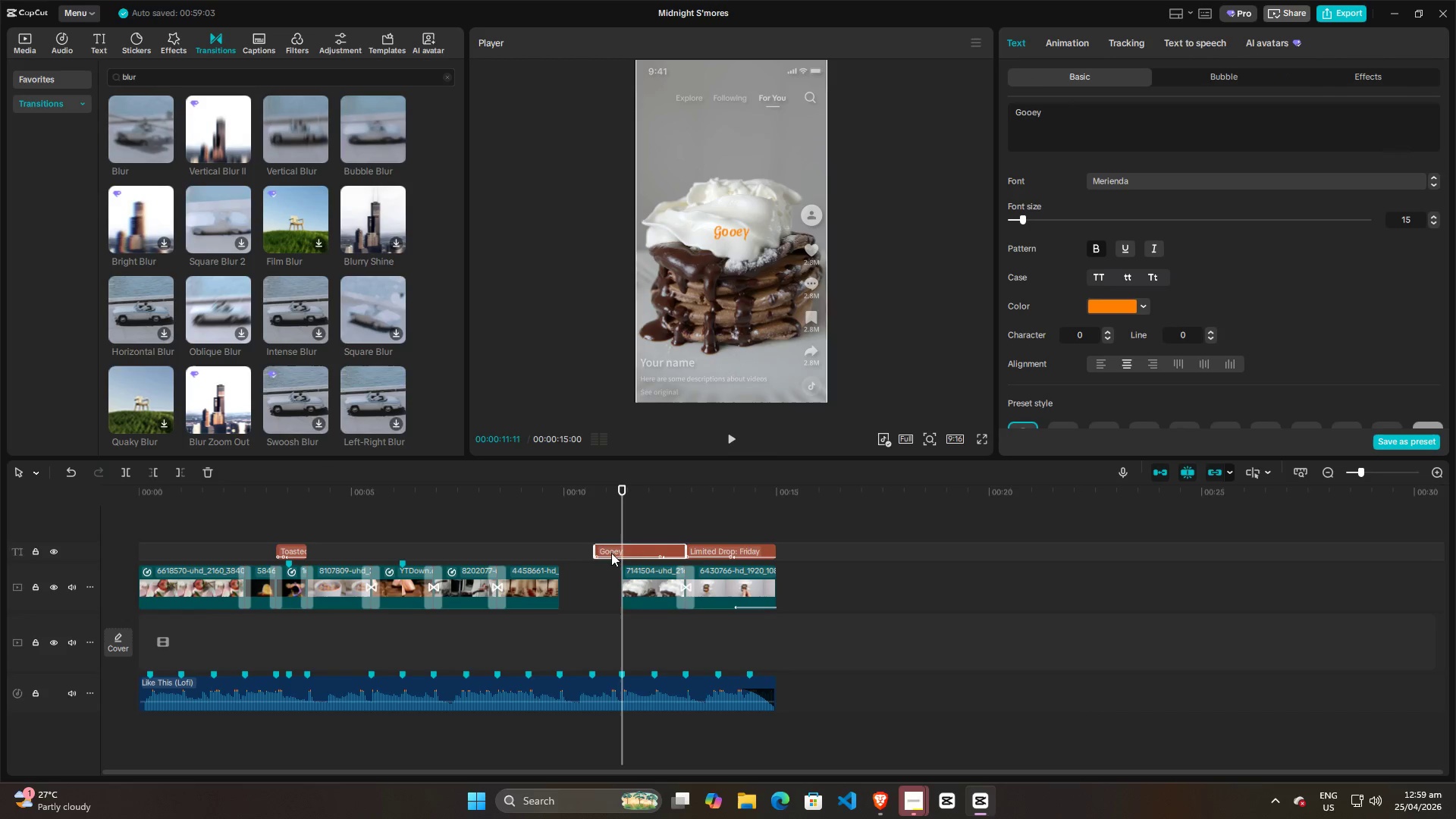 
key(Q)
 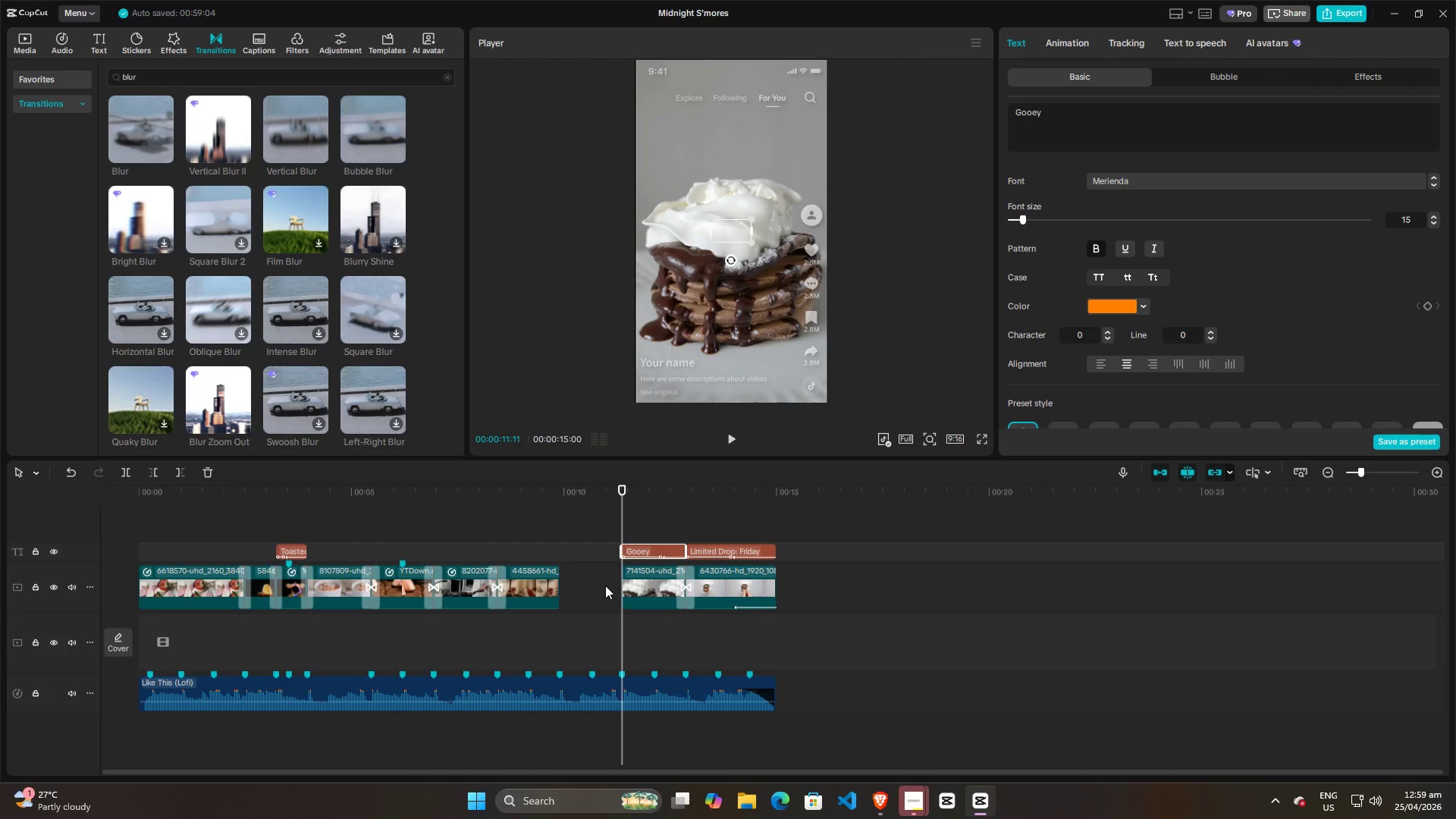 
key(Space)
 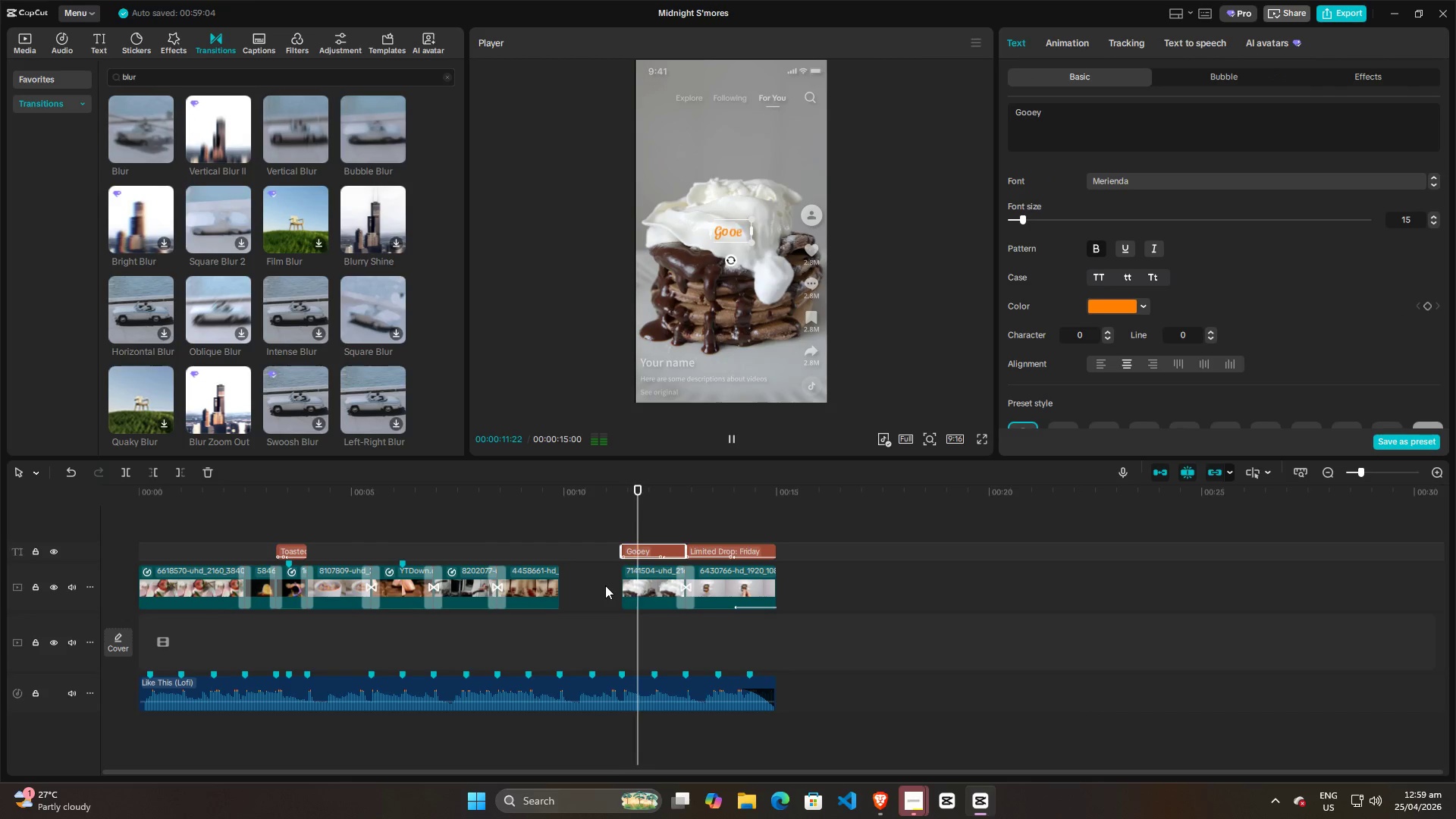 
left_click([605, 585])
 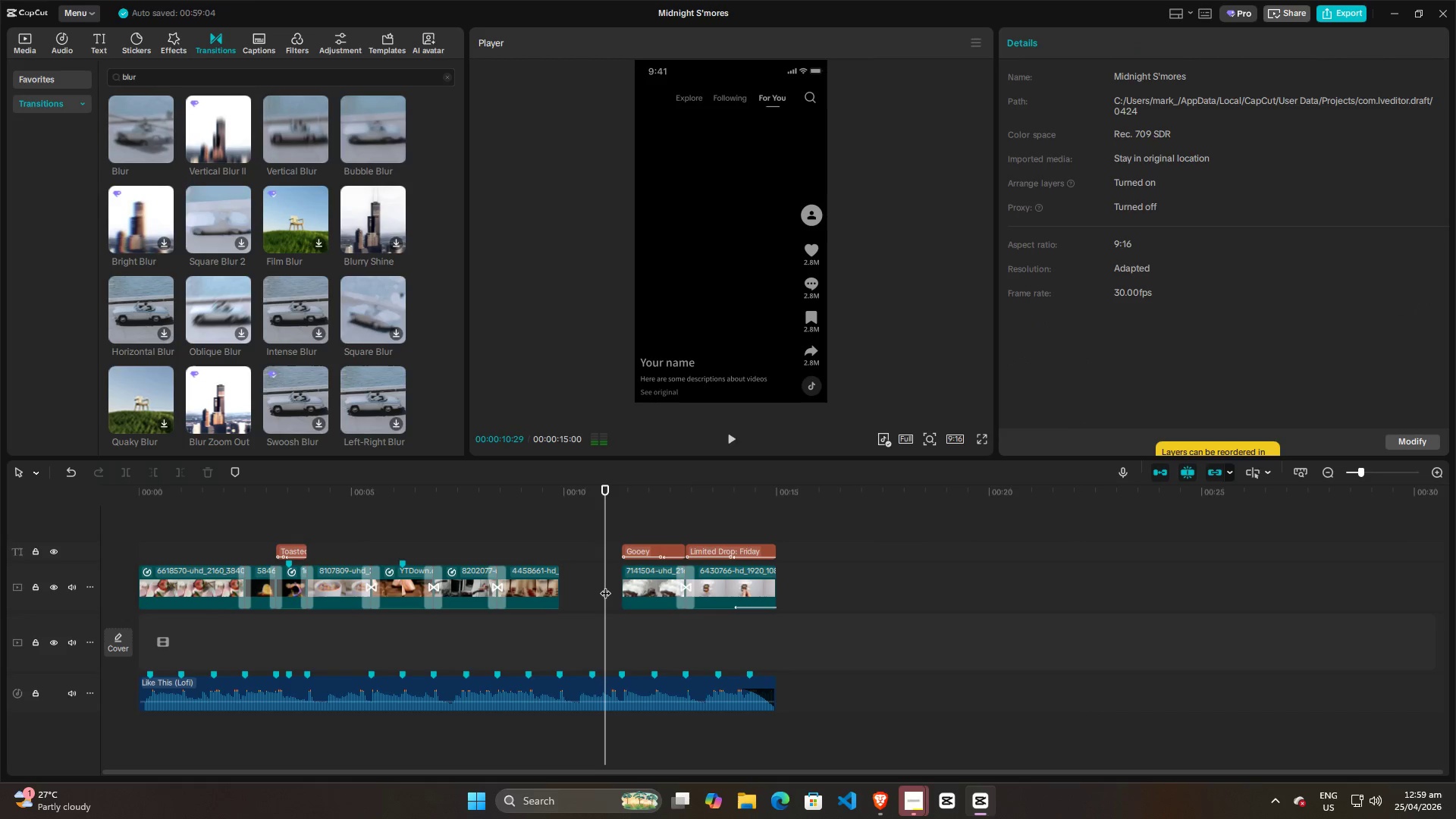 
key(Space)
 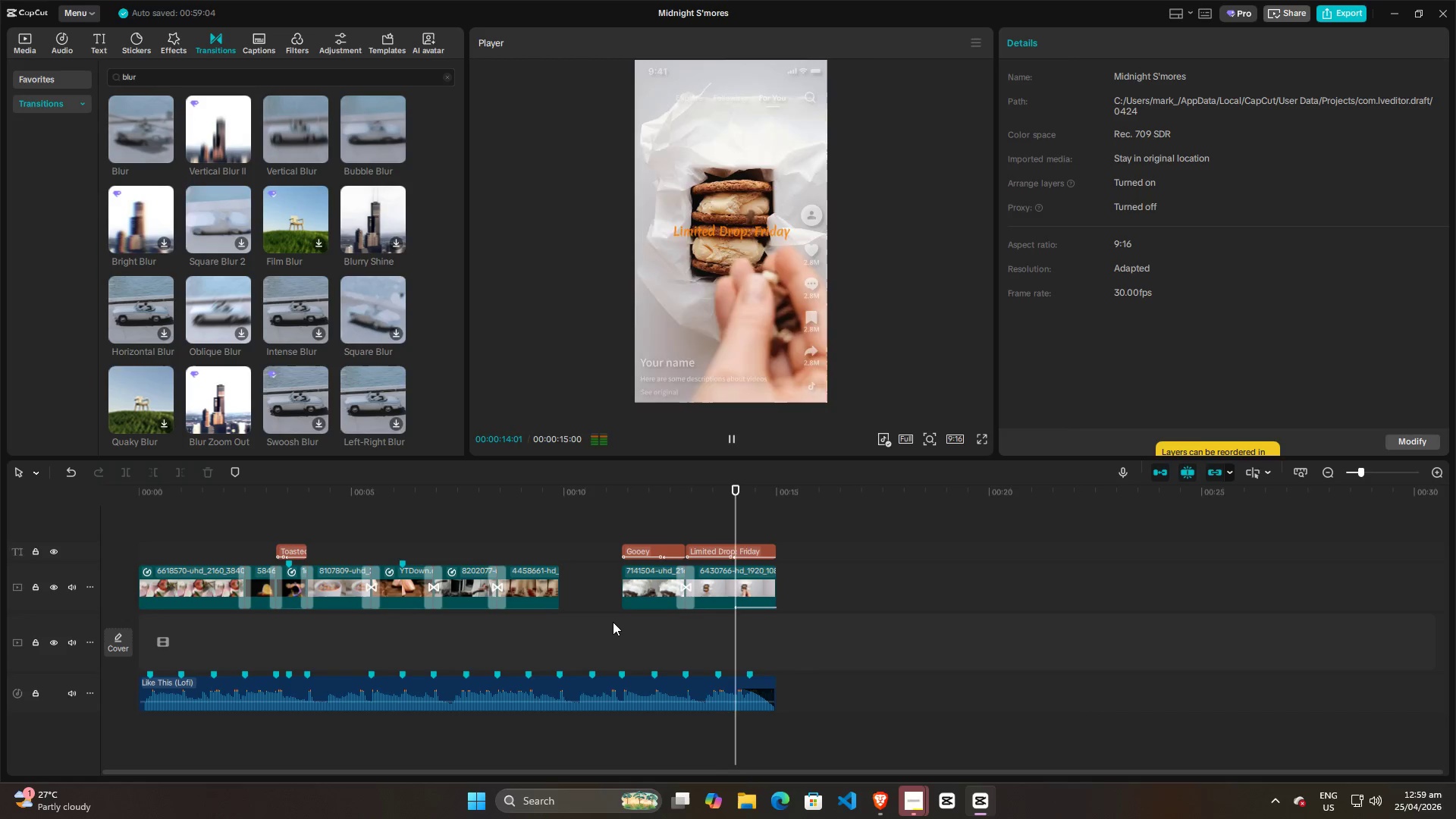 
key(Space)
 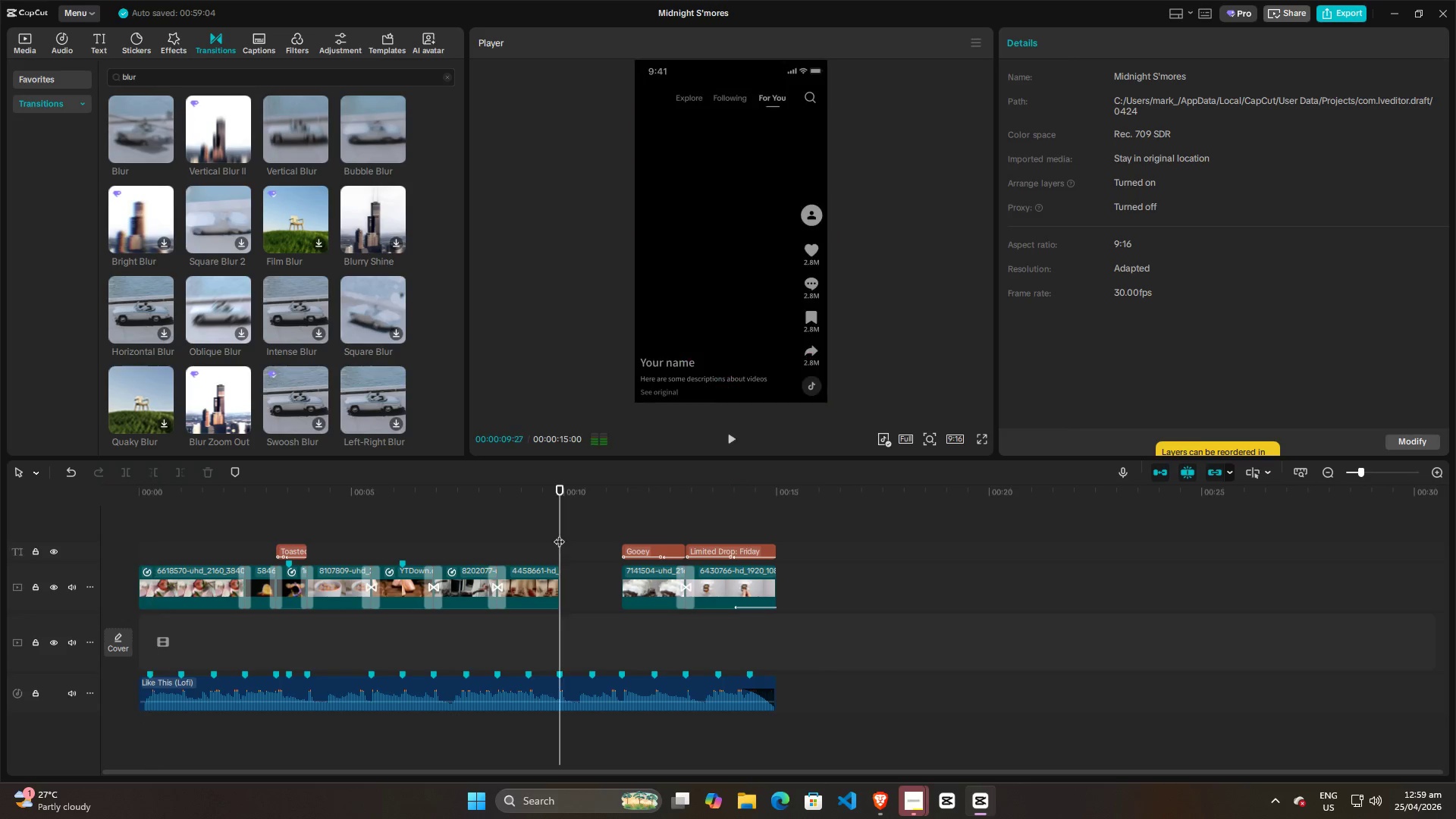 
double_click([520, 525])
 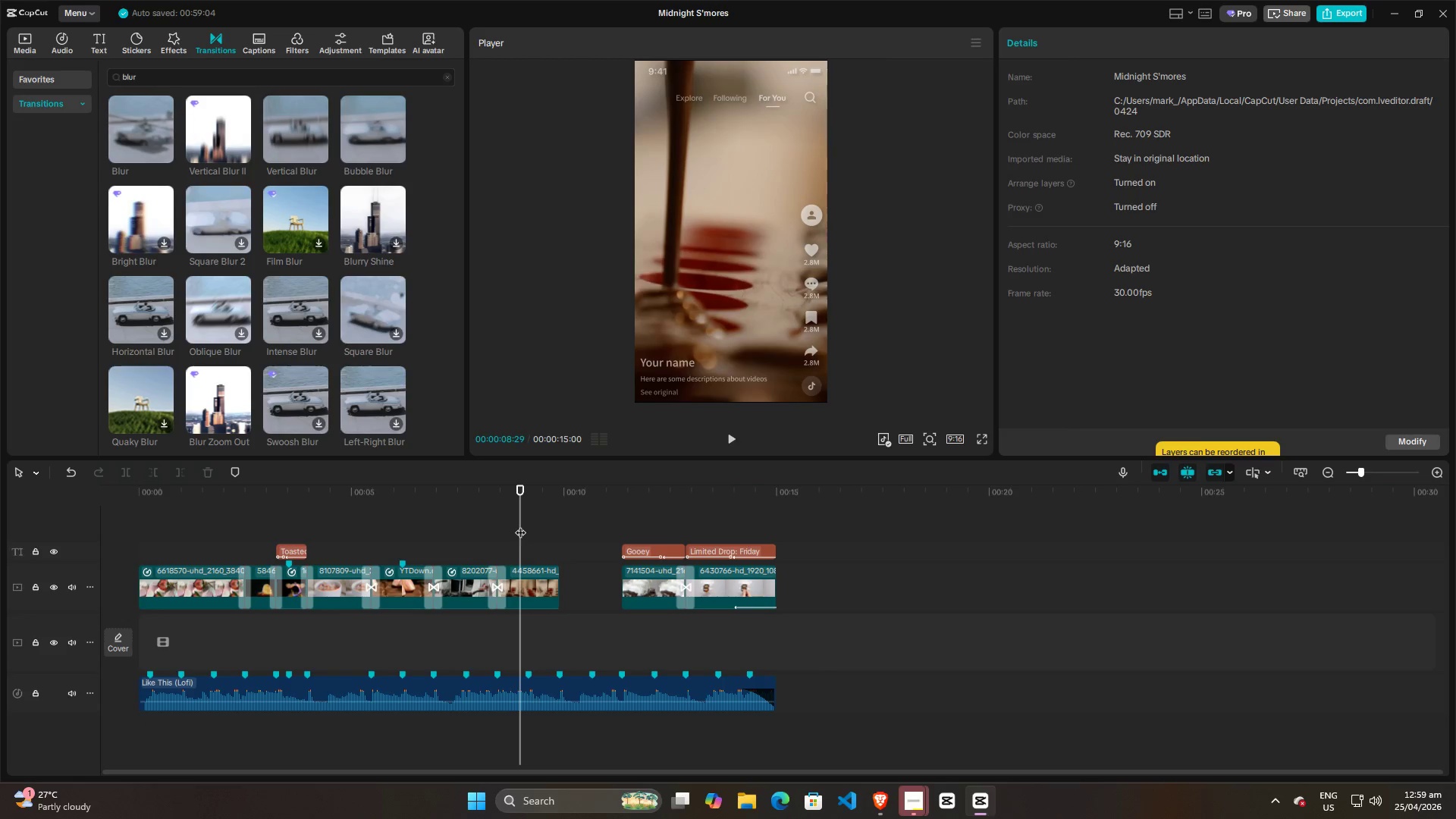 
key(Space)
 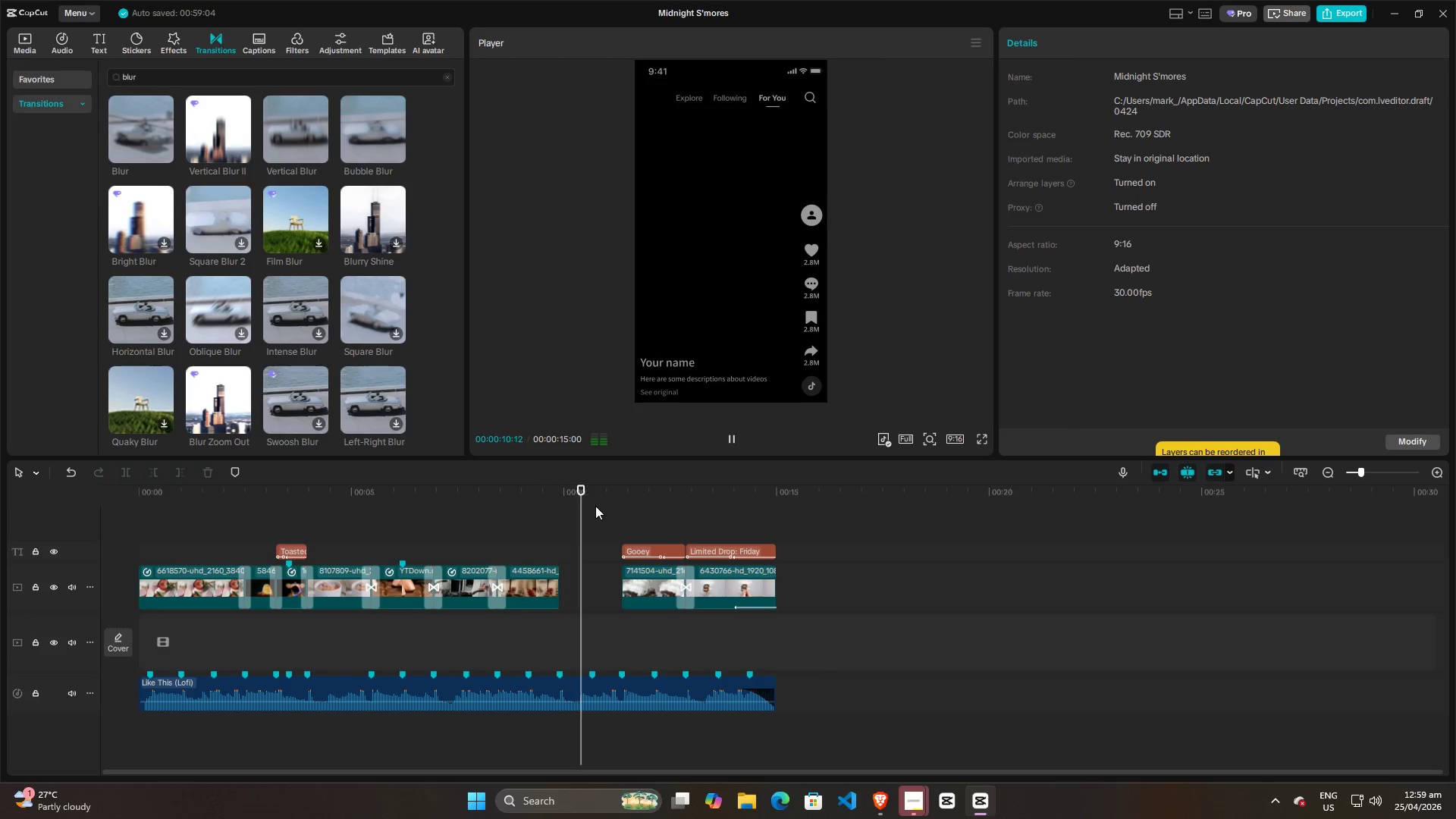 
key(Space)
 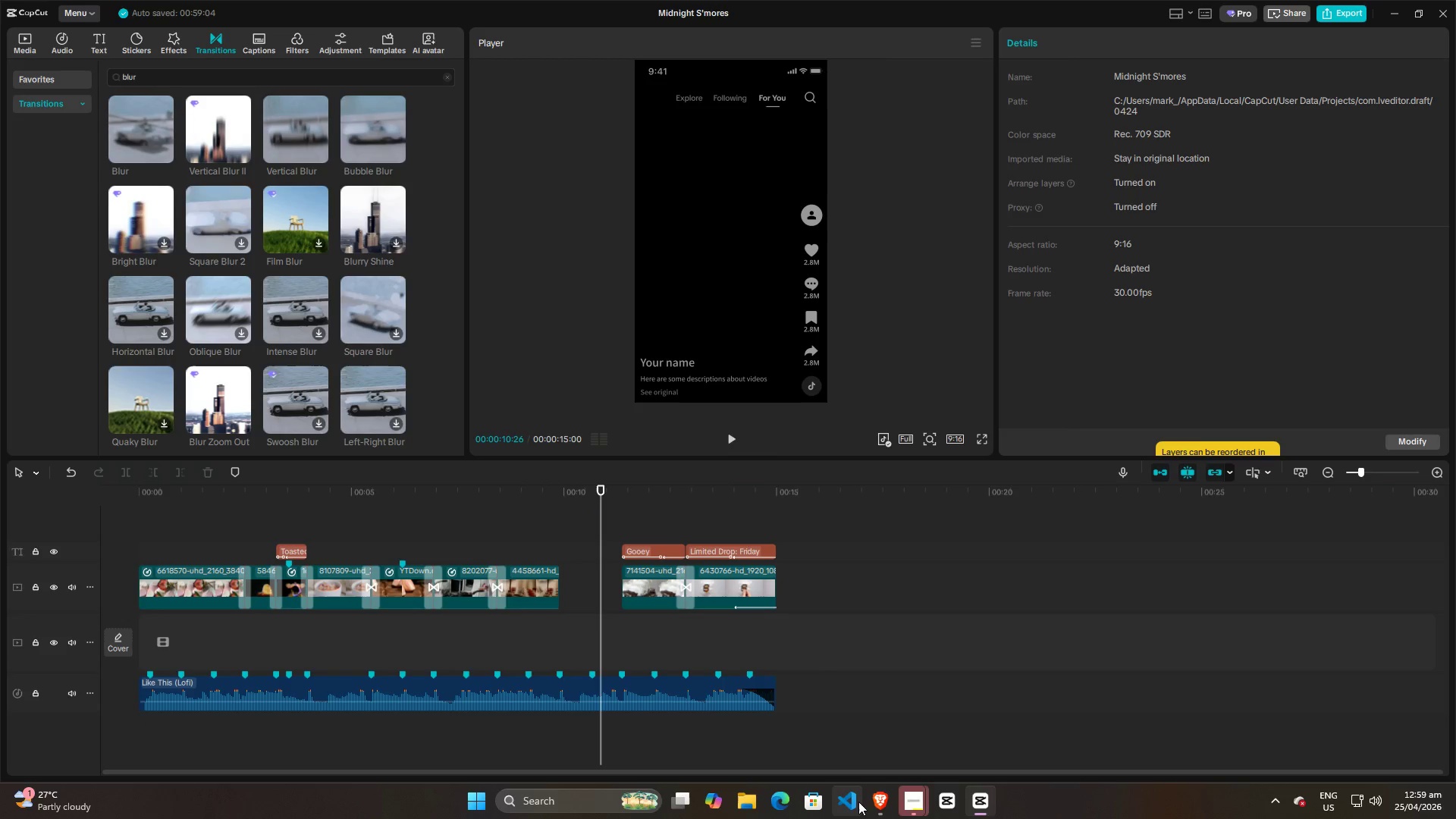 
left_click([878, 804])
 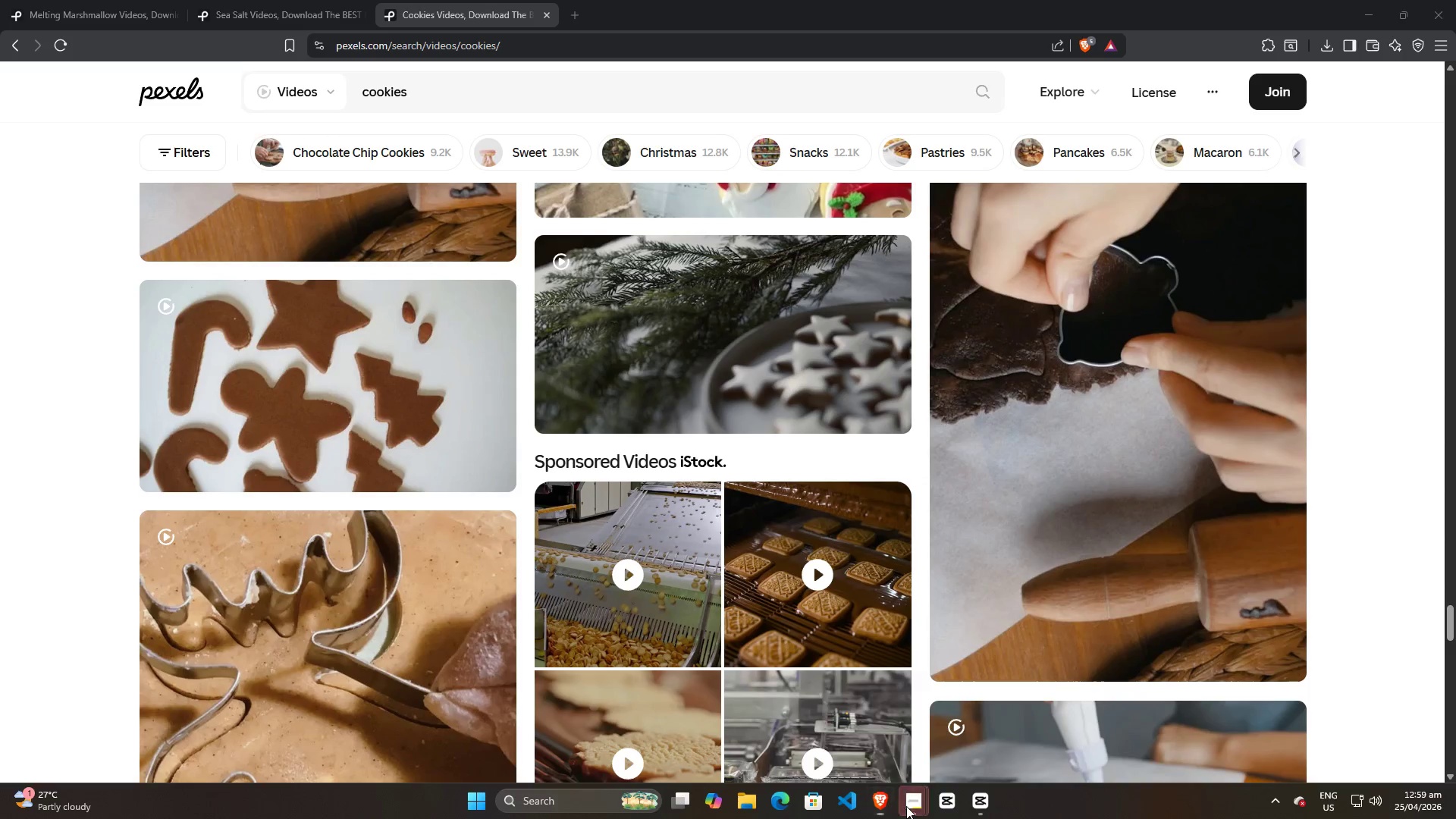 
double_click([854, 736])